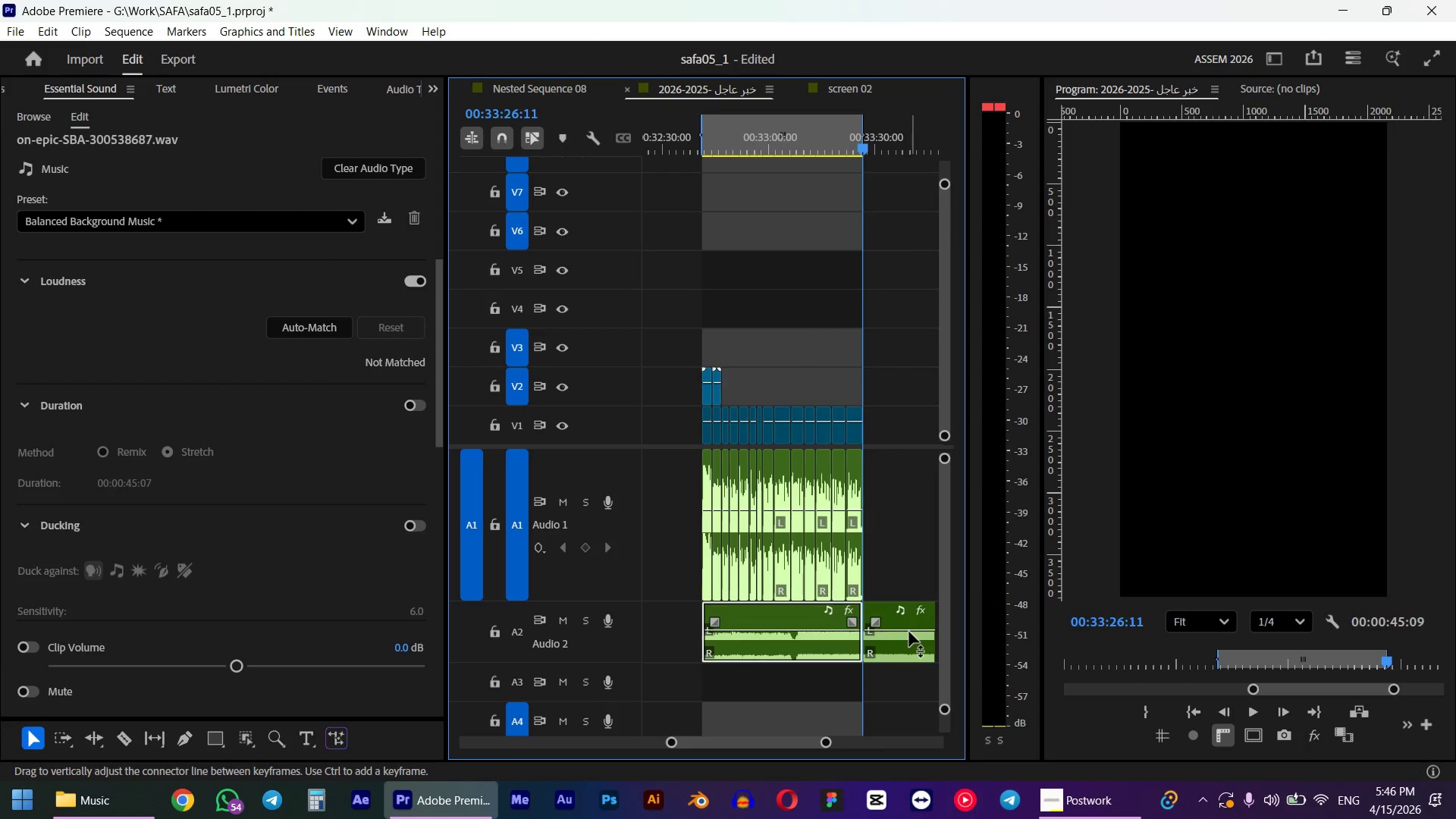 
left_click([909, 632])
 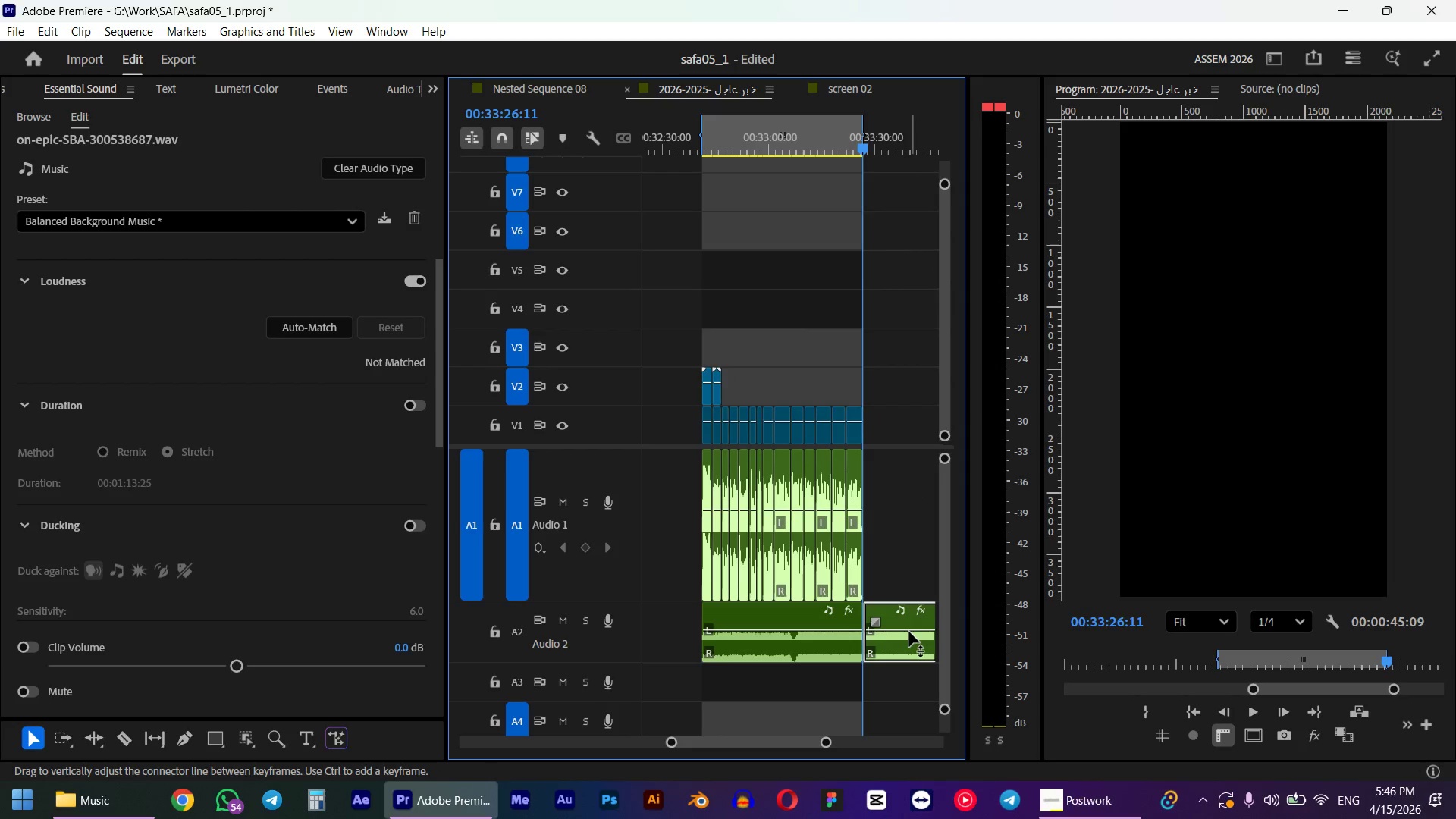 
key(Delete)
 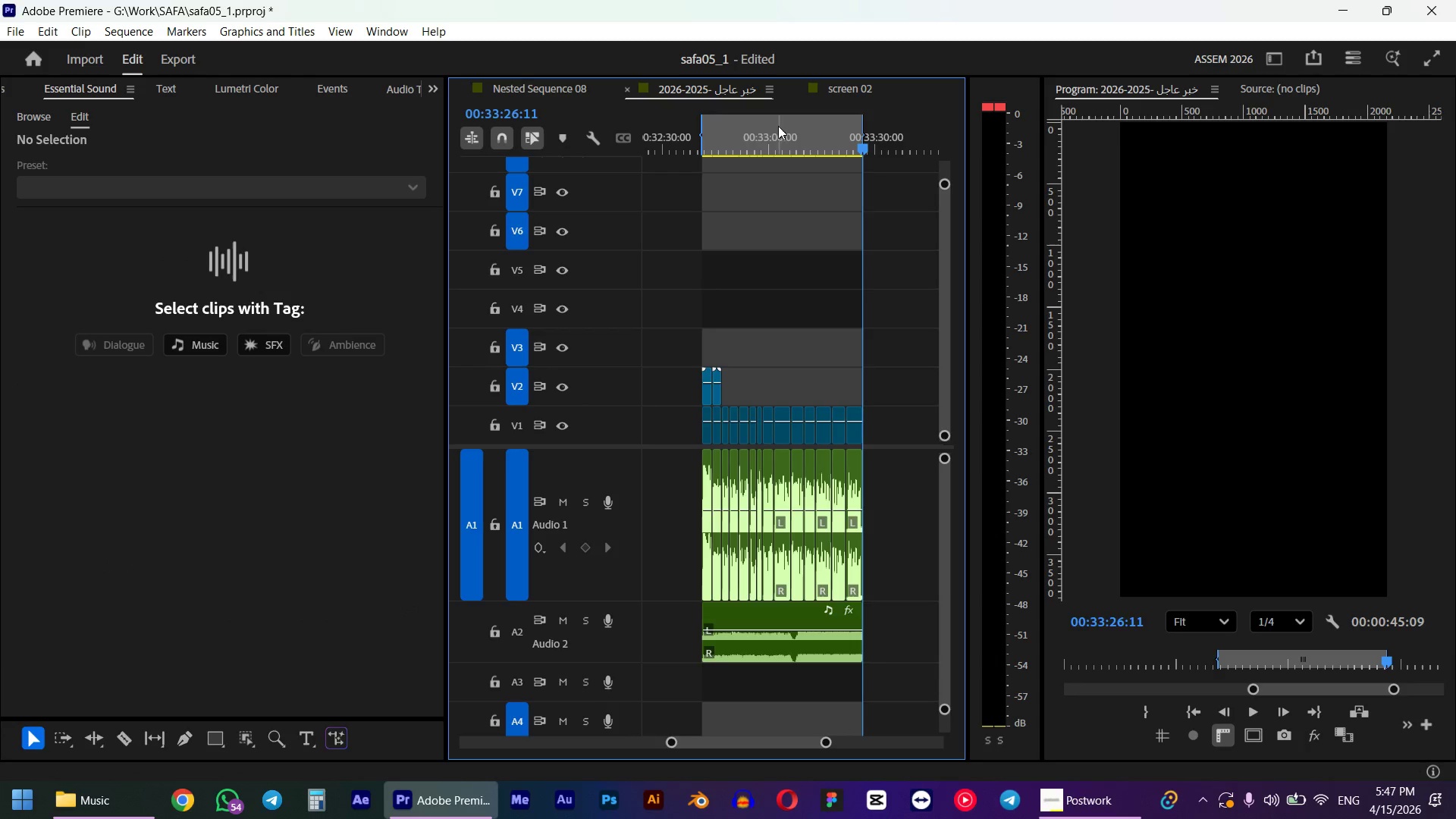 
left_click_drag(start_coordinate=[778, 126], to_coordinate=[698, 145])
 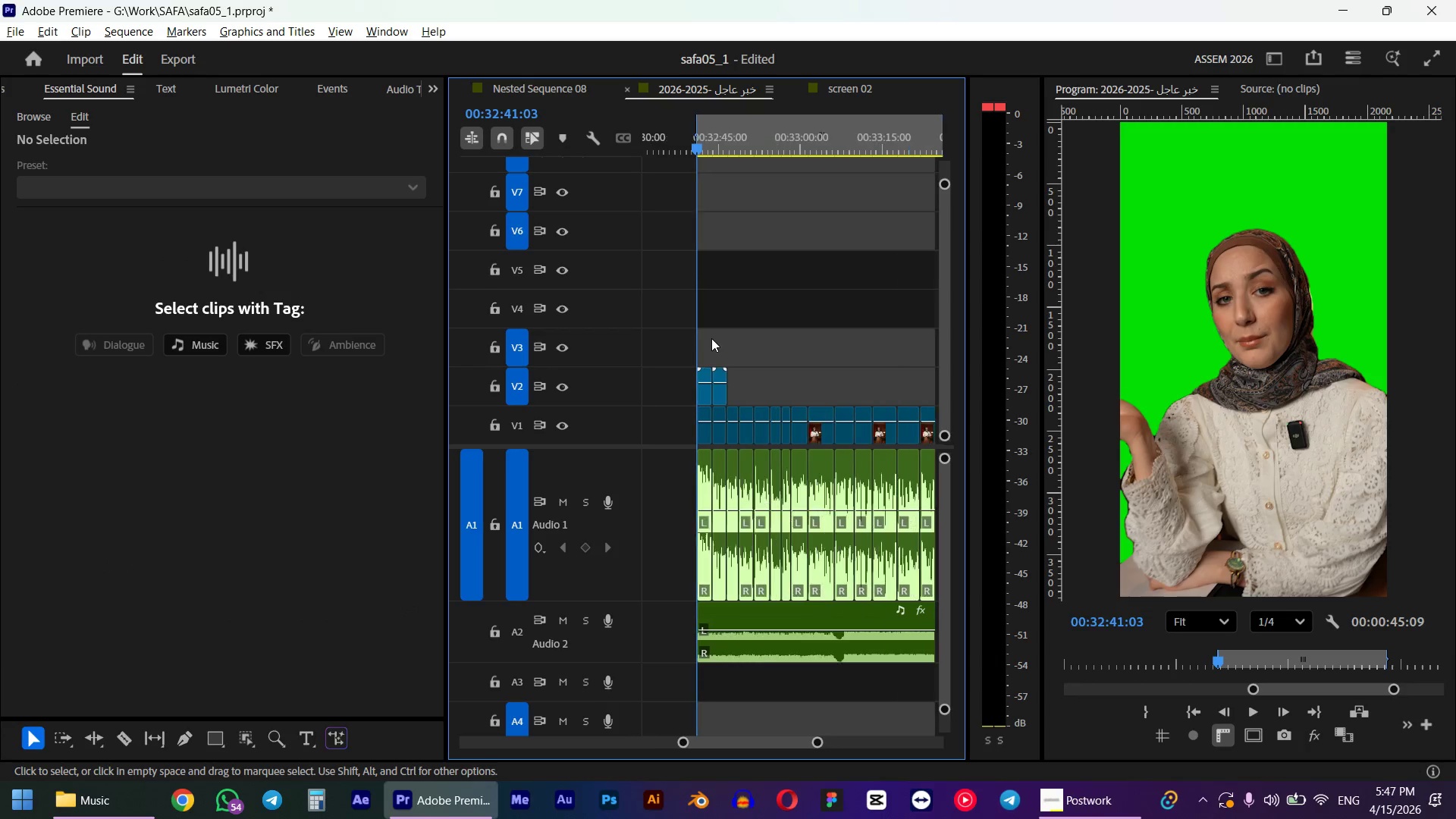 
hold_key(key=ShiftLeft, duration=0.59)
 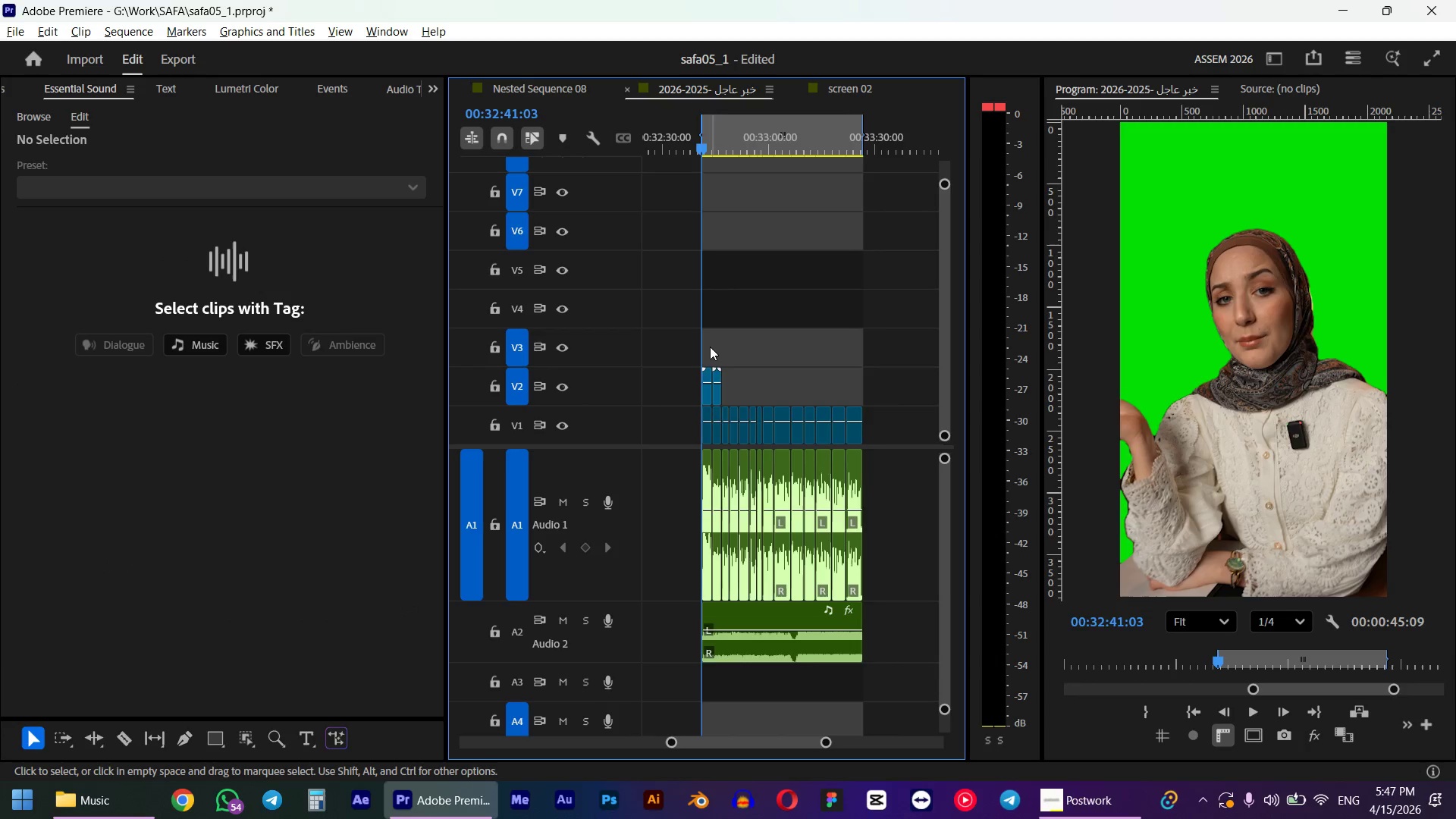 
hold_key(key=AltLeft, duration=0.72)
scroll: coordinate [711, 338], scroll_direction: up, amount: 8.0
 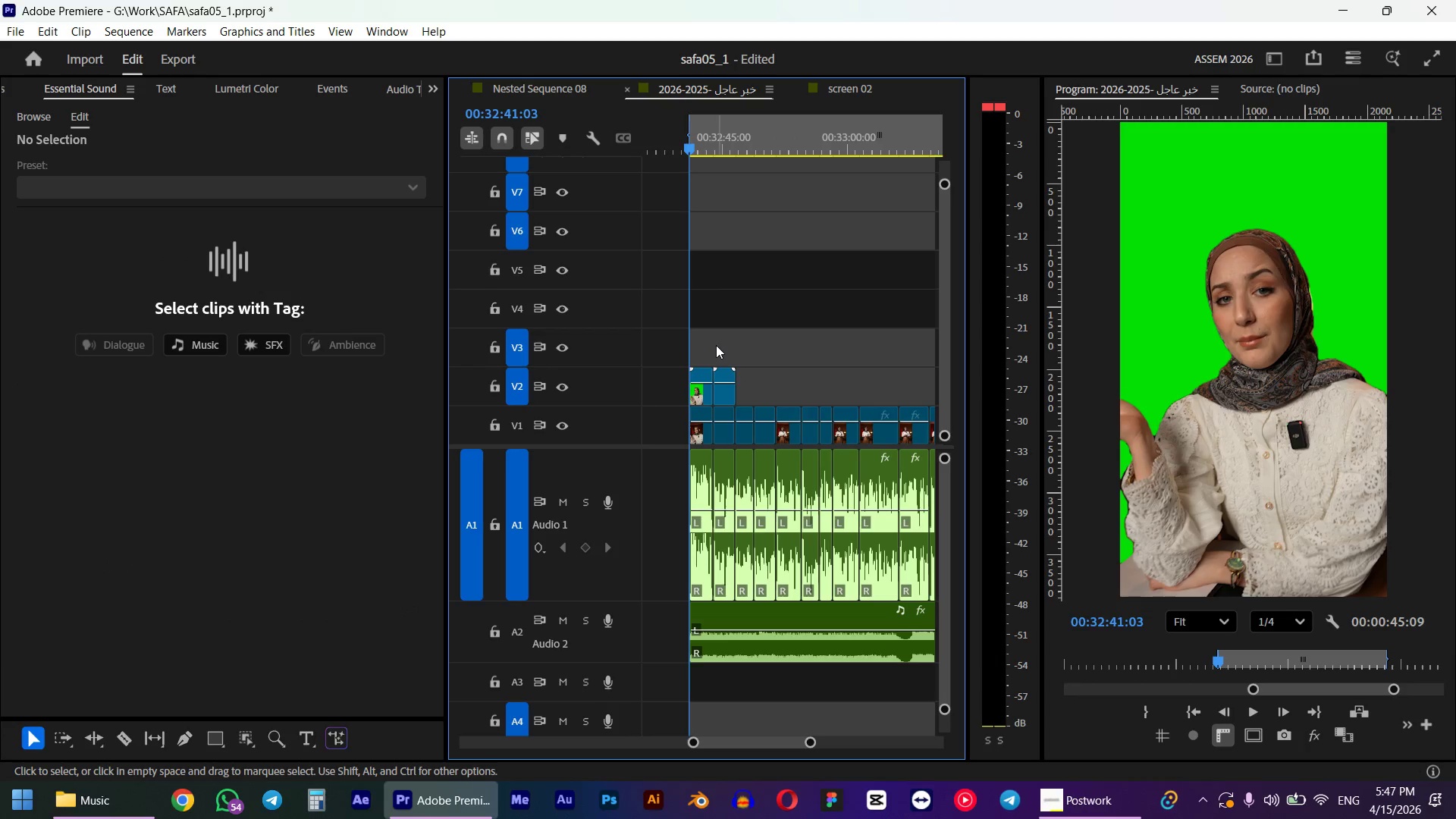 
key(Alt+AltLeft)
 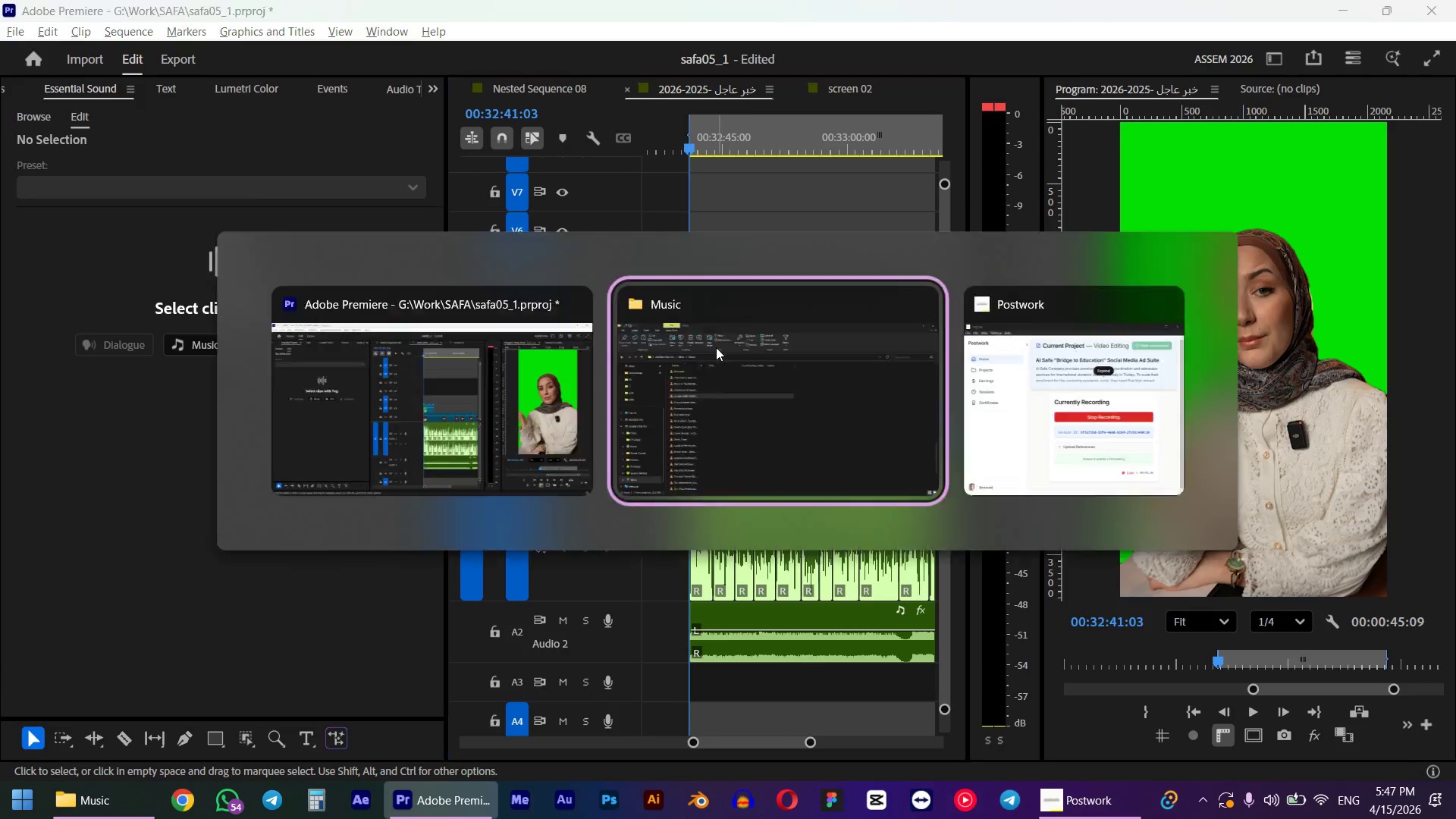 
key(Alt+Tab)
 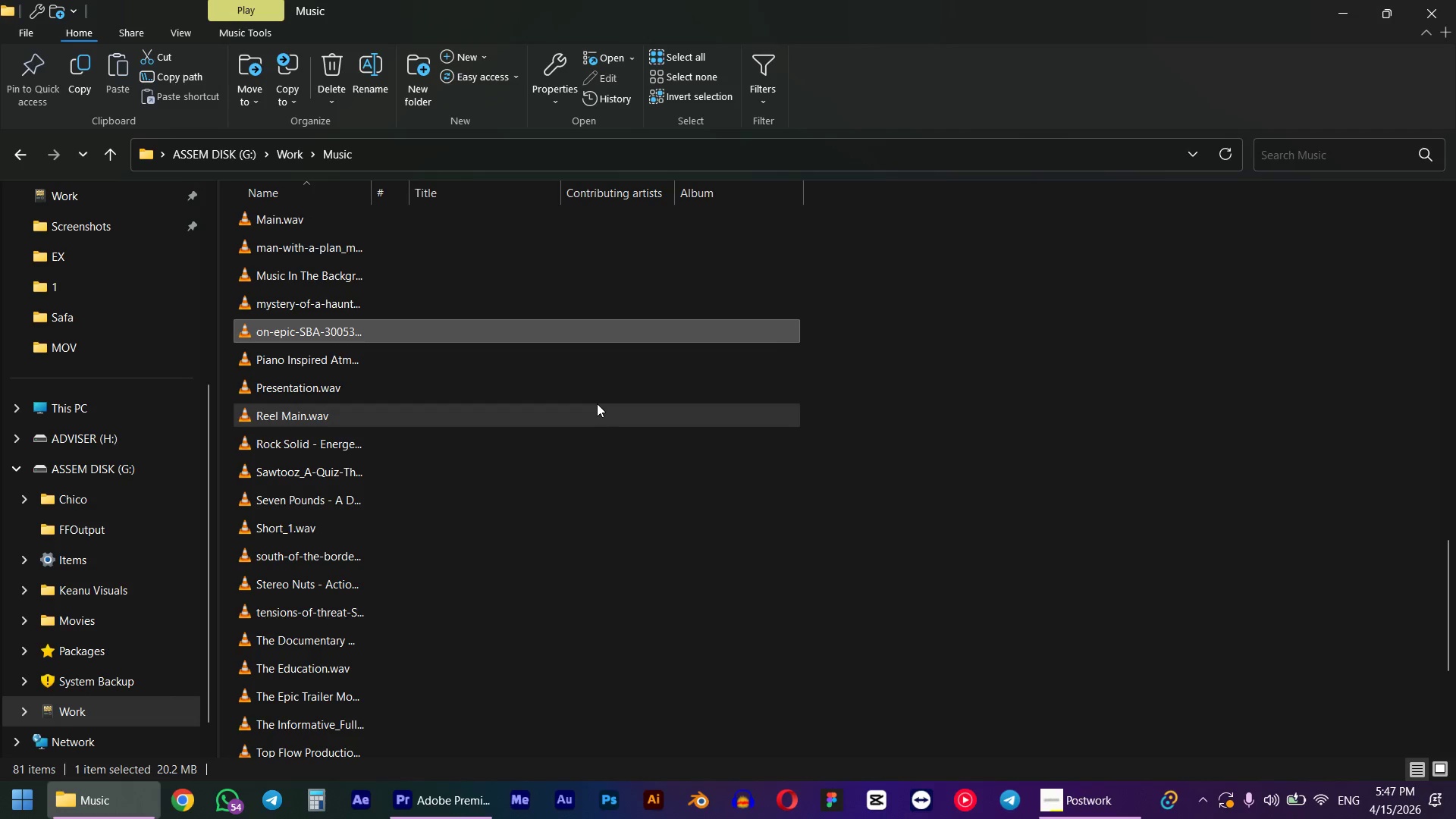 
key(Alt+AltLeft)
 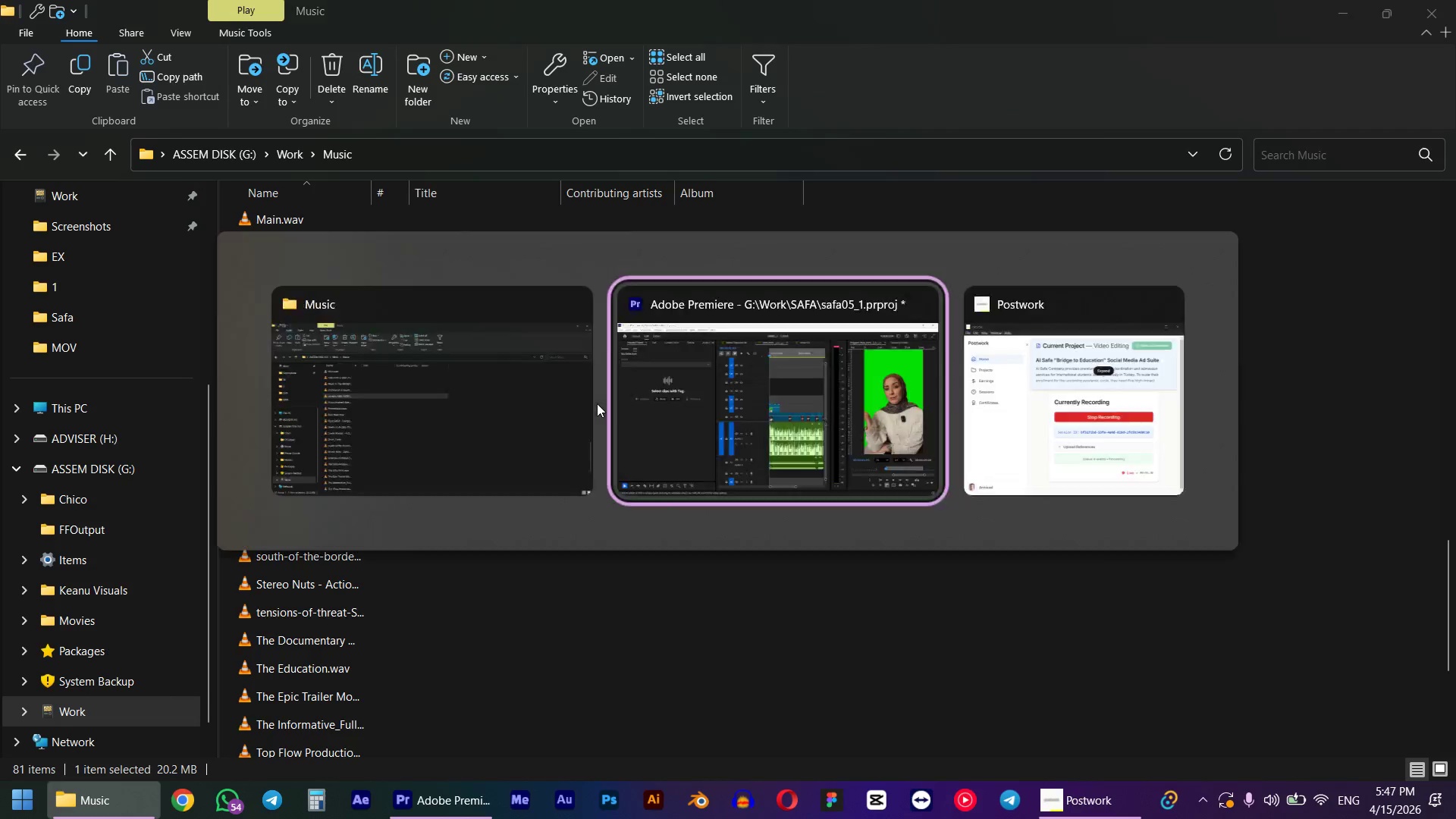 
key(Alt+Tab)
 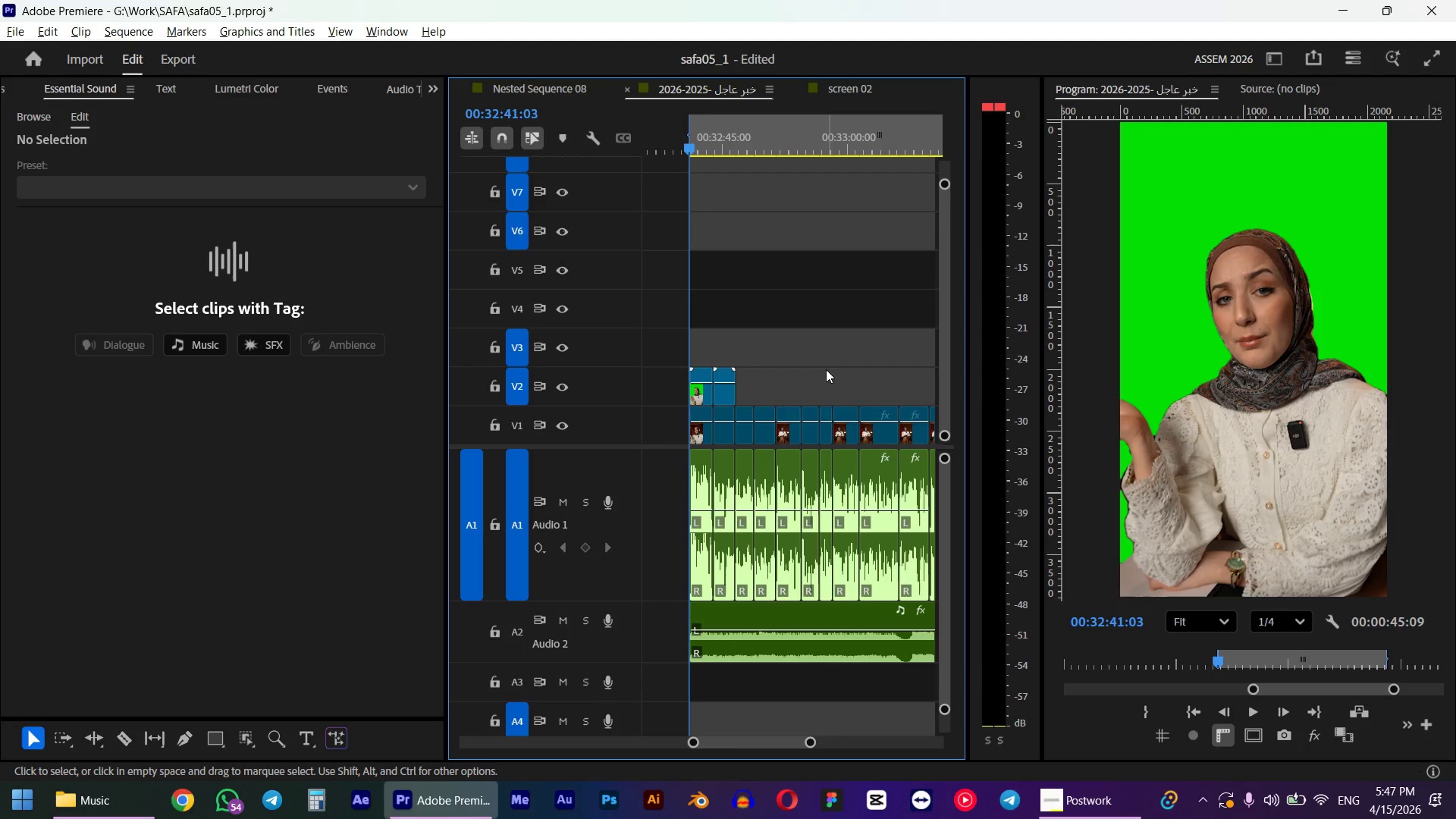 
key(Space)
 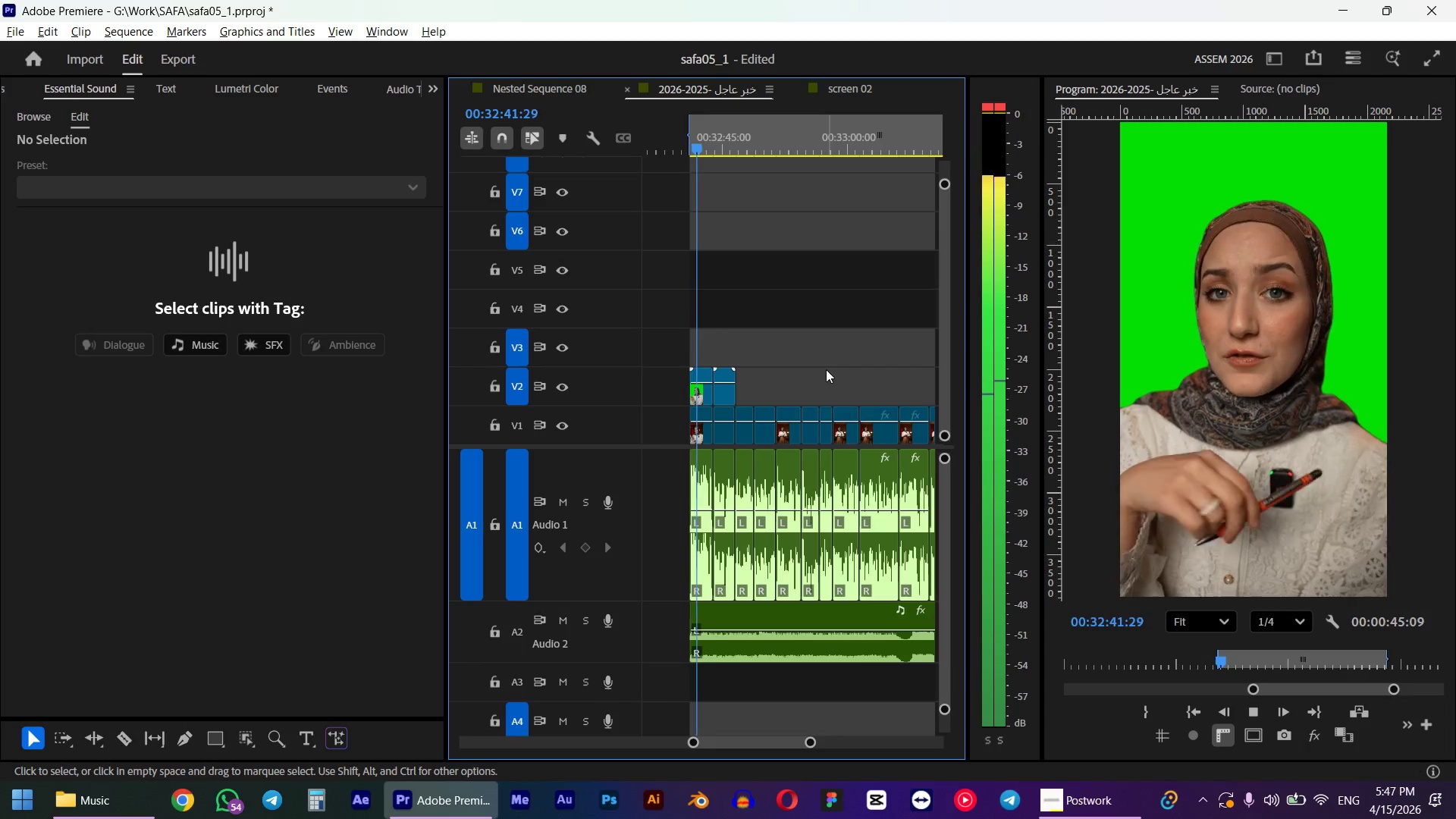 
hold_key(key=AltLeft, duration=0.78)
 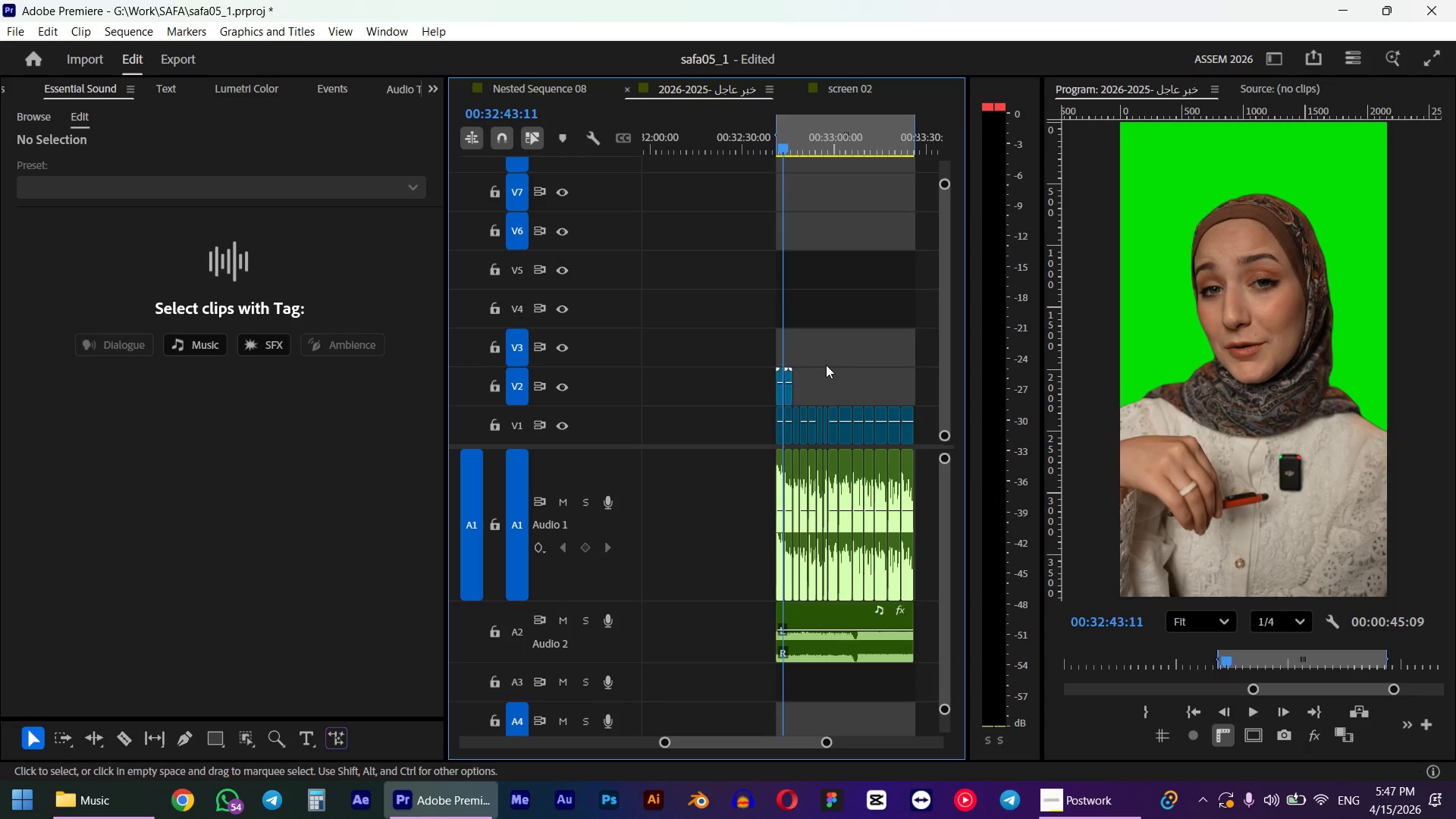 
key(Space)
 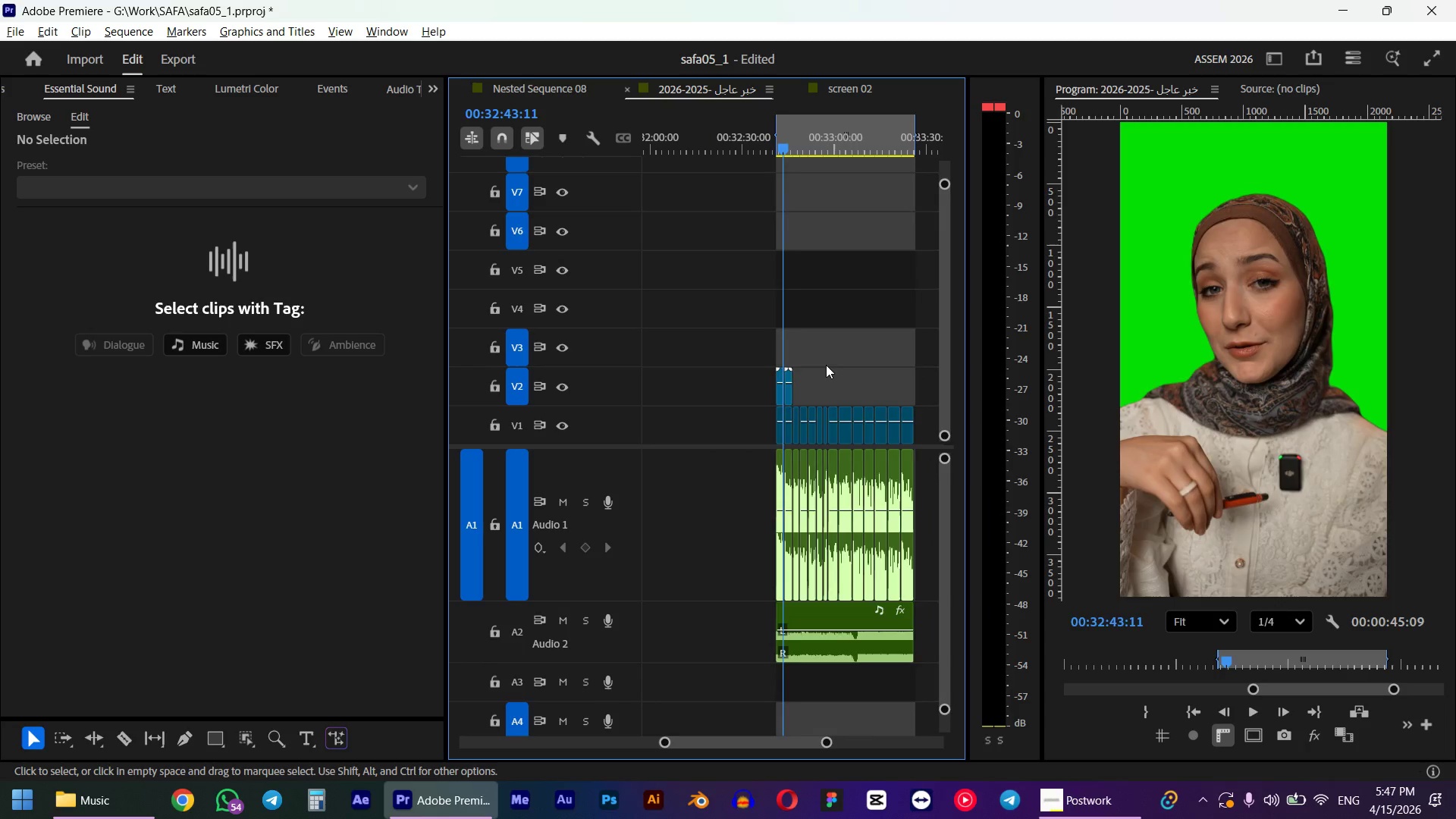 
scroll: coordinate [826, 365], scroll_direction: down, amount: 9.0
 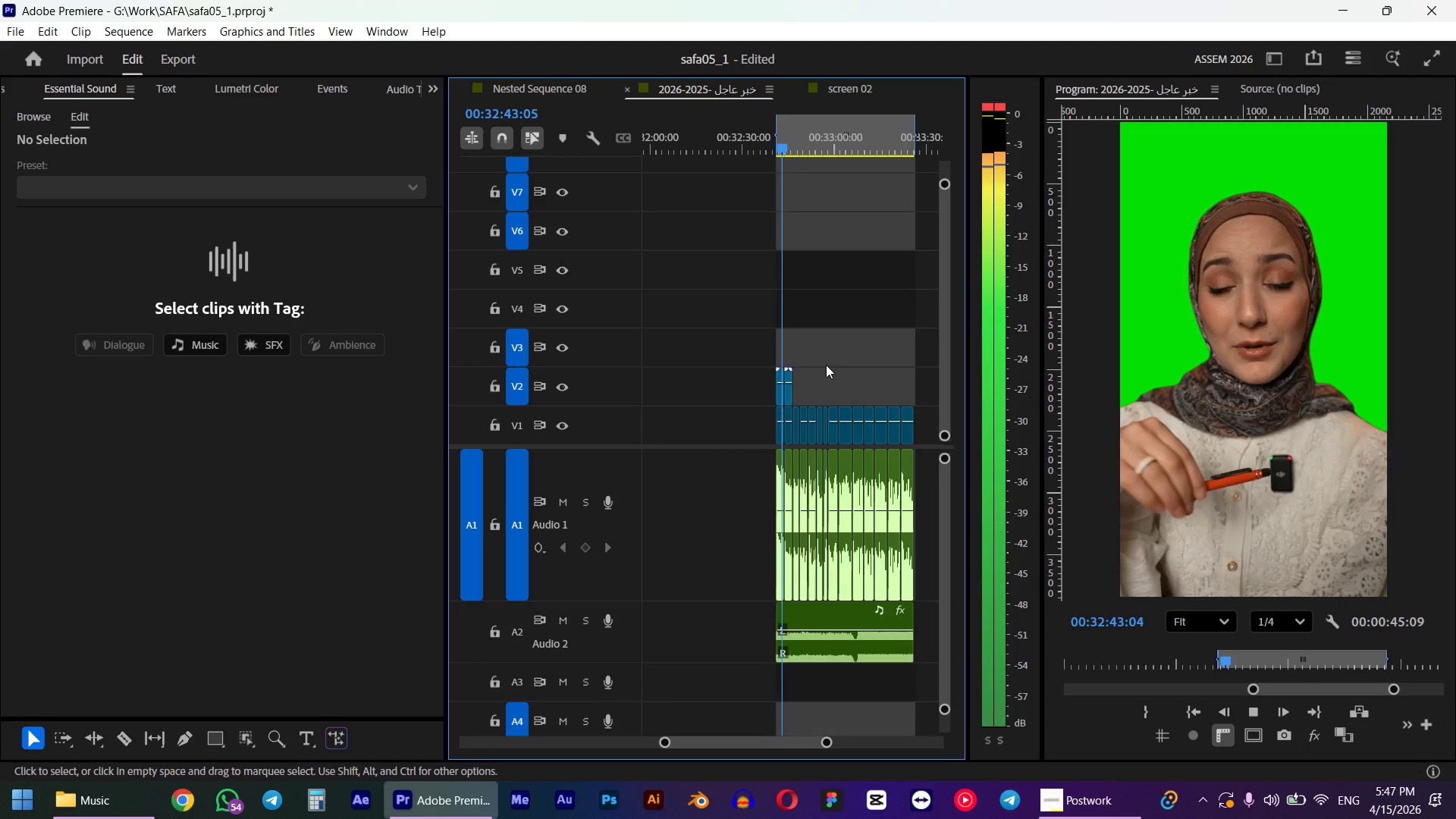 
hold_key(key=AltLeft, duration=0.72)
scroll: coordinate [798, 365], scroll_direction: down, amount: 2.0
 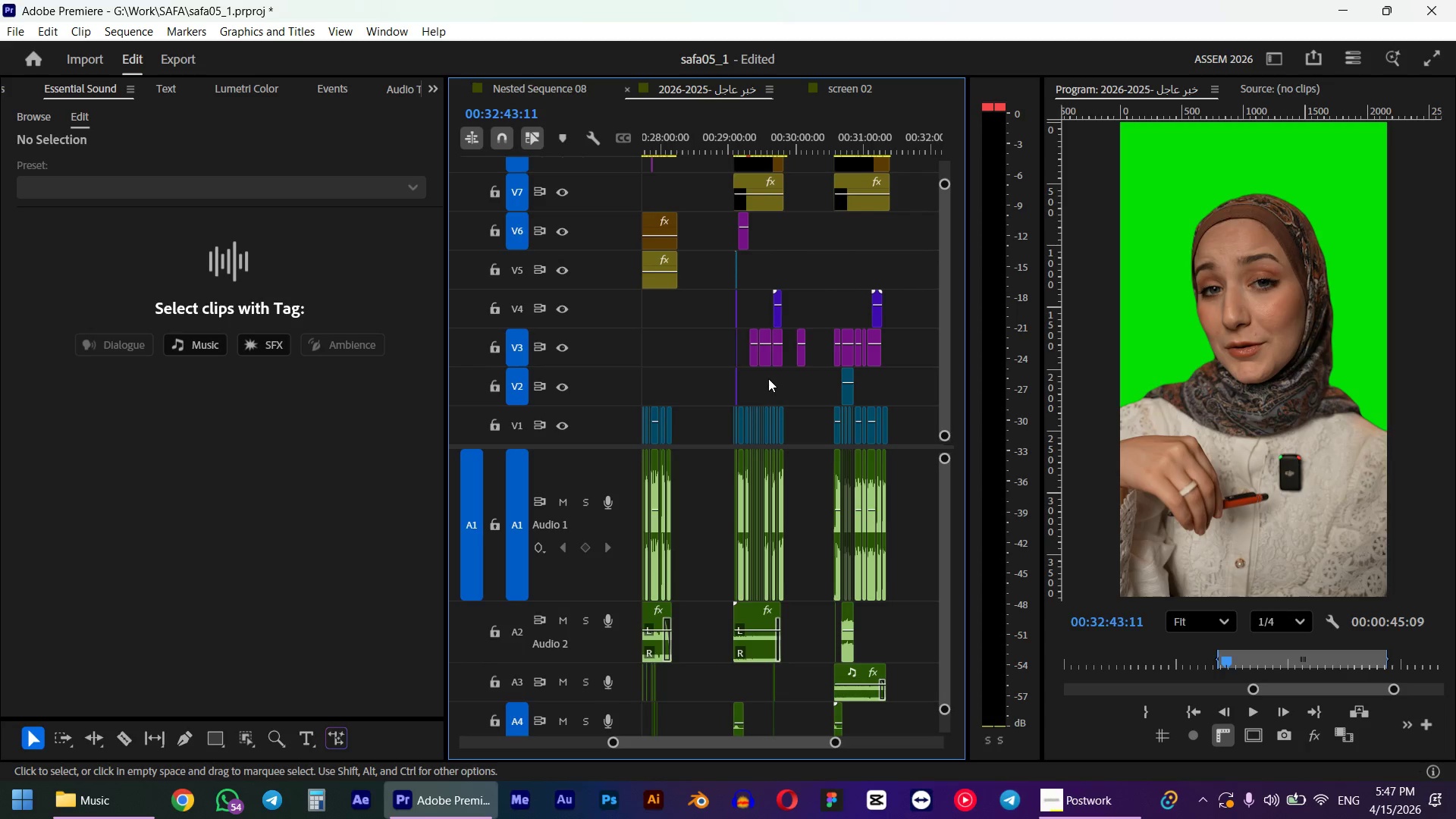 
hold_key(key=ControlLeft, duration=0.45)
hold_key(key=AltLeft, duration=1.95)
scroll: coordinate [751, 387], scroll_direction: up, amount: 15.0
 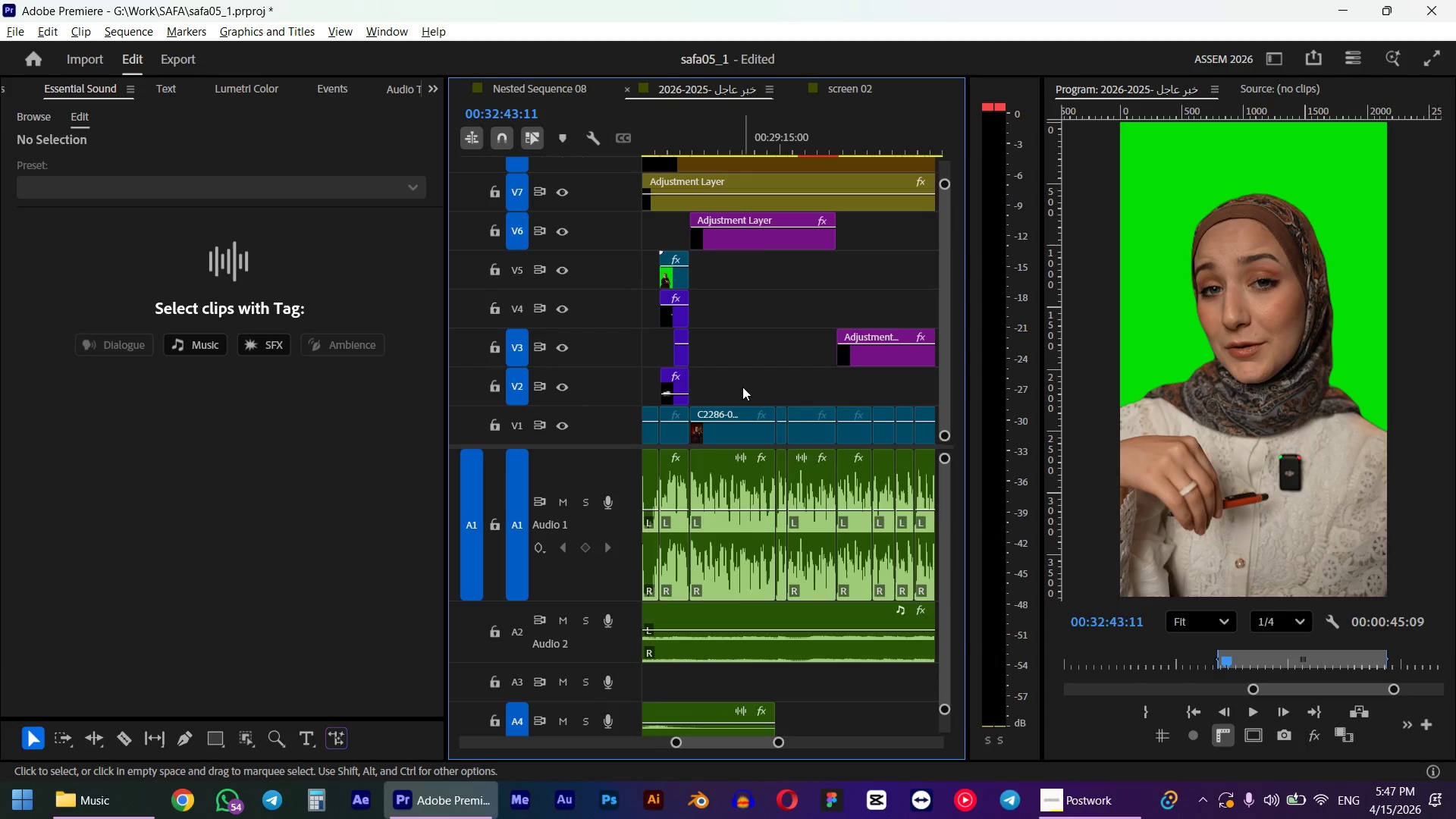 
left_click([669, 278])
 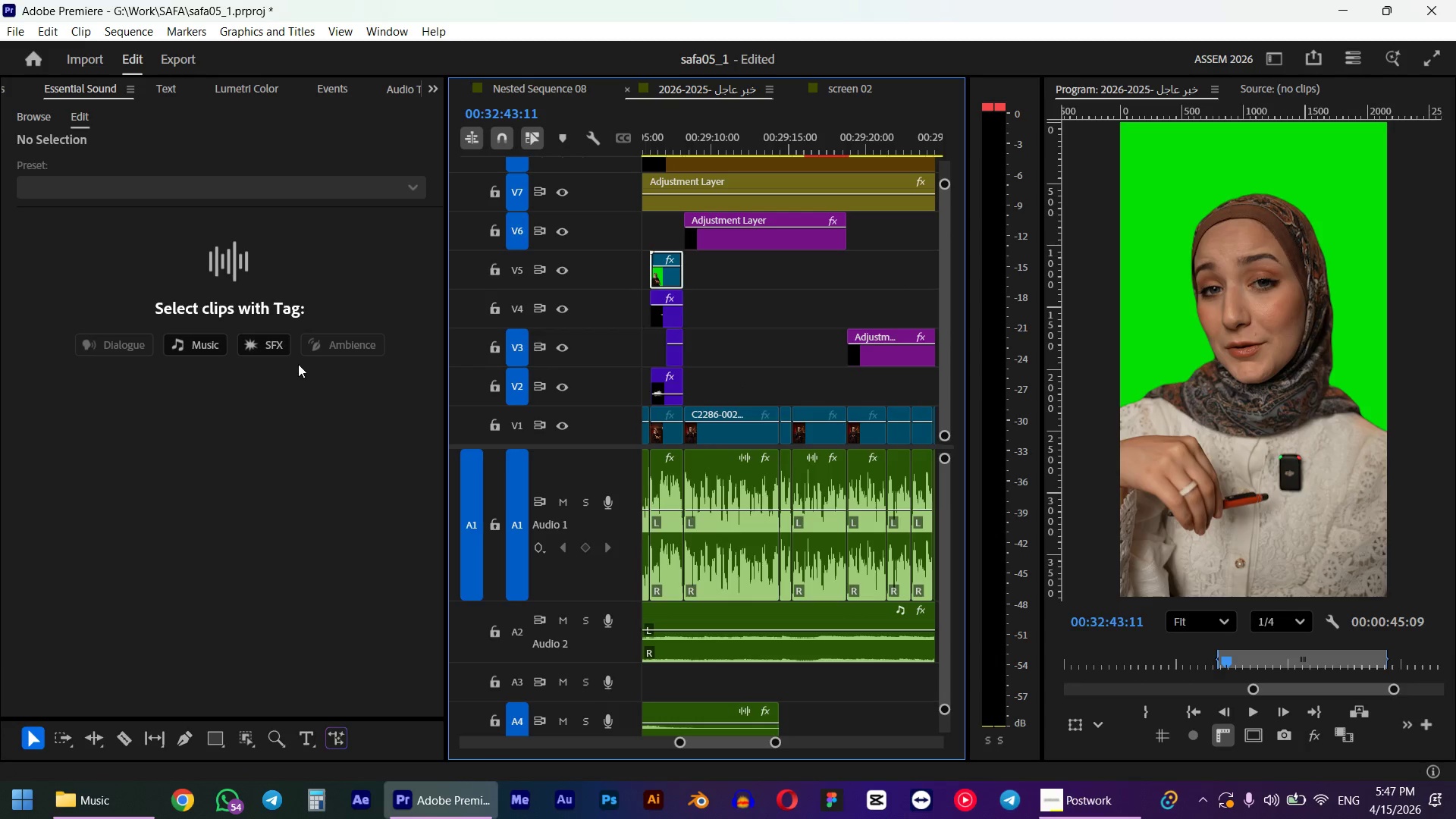 
scroll: coordinate [742, 387], scroll_direction: up, amount: 3.0
 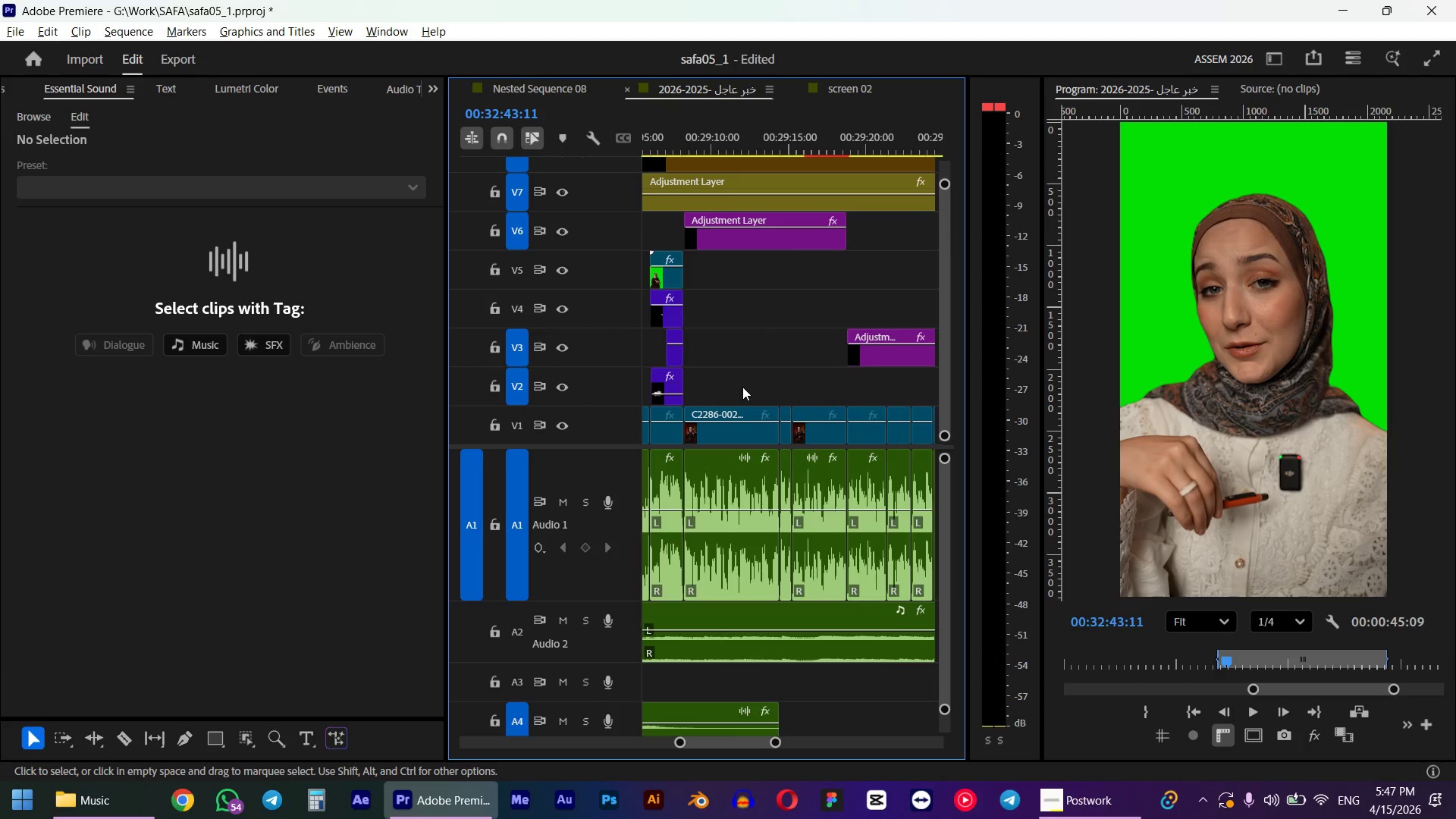 
key(Shift+5)
 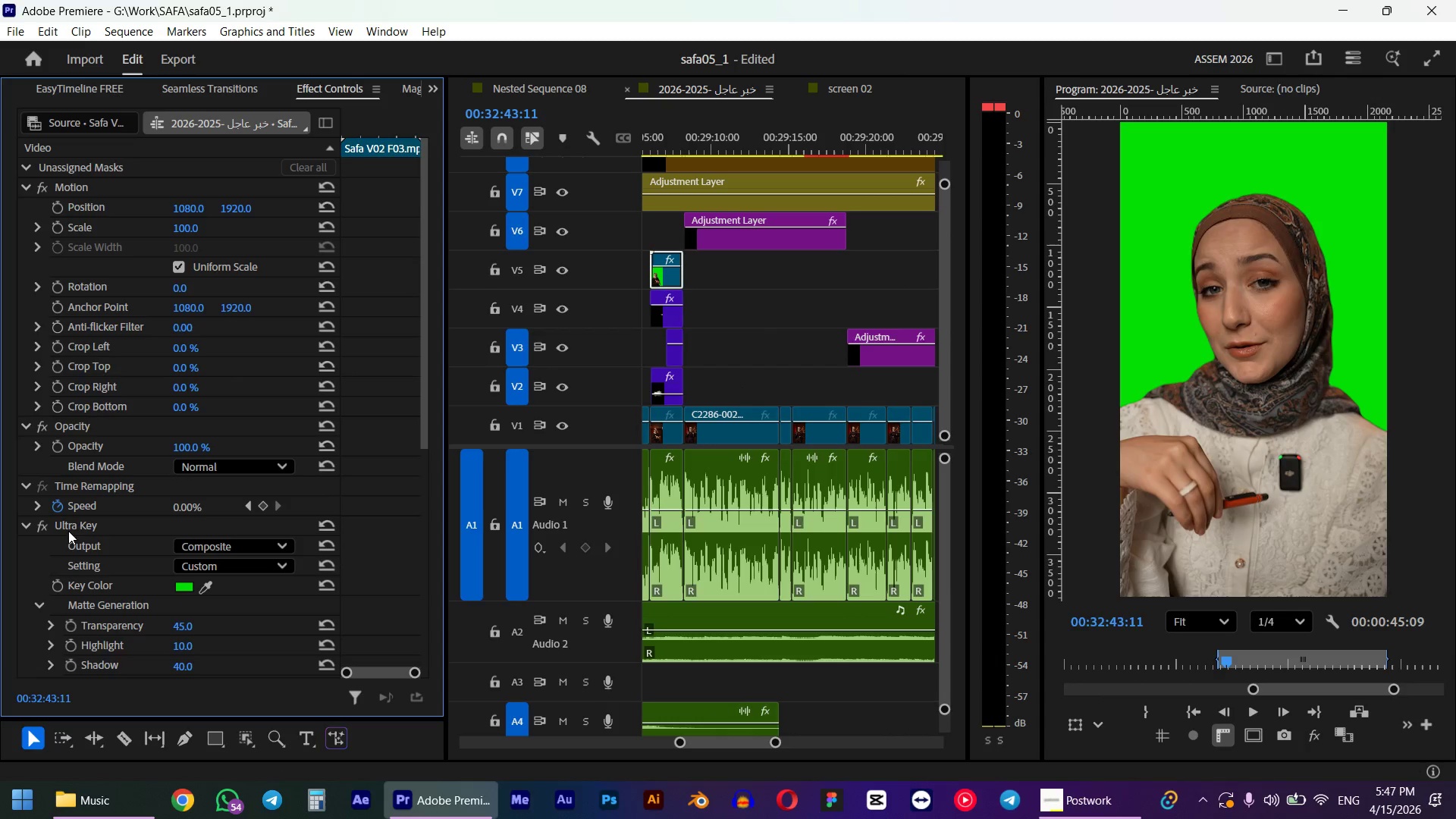 
left_click([70, 526])
 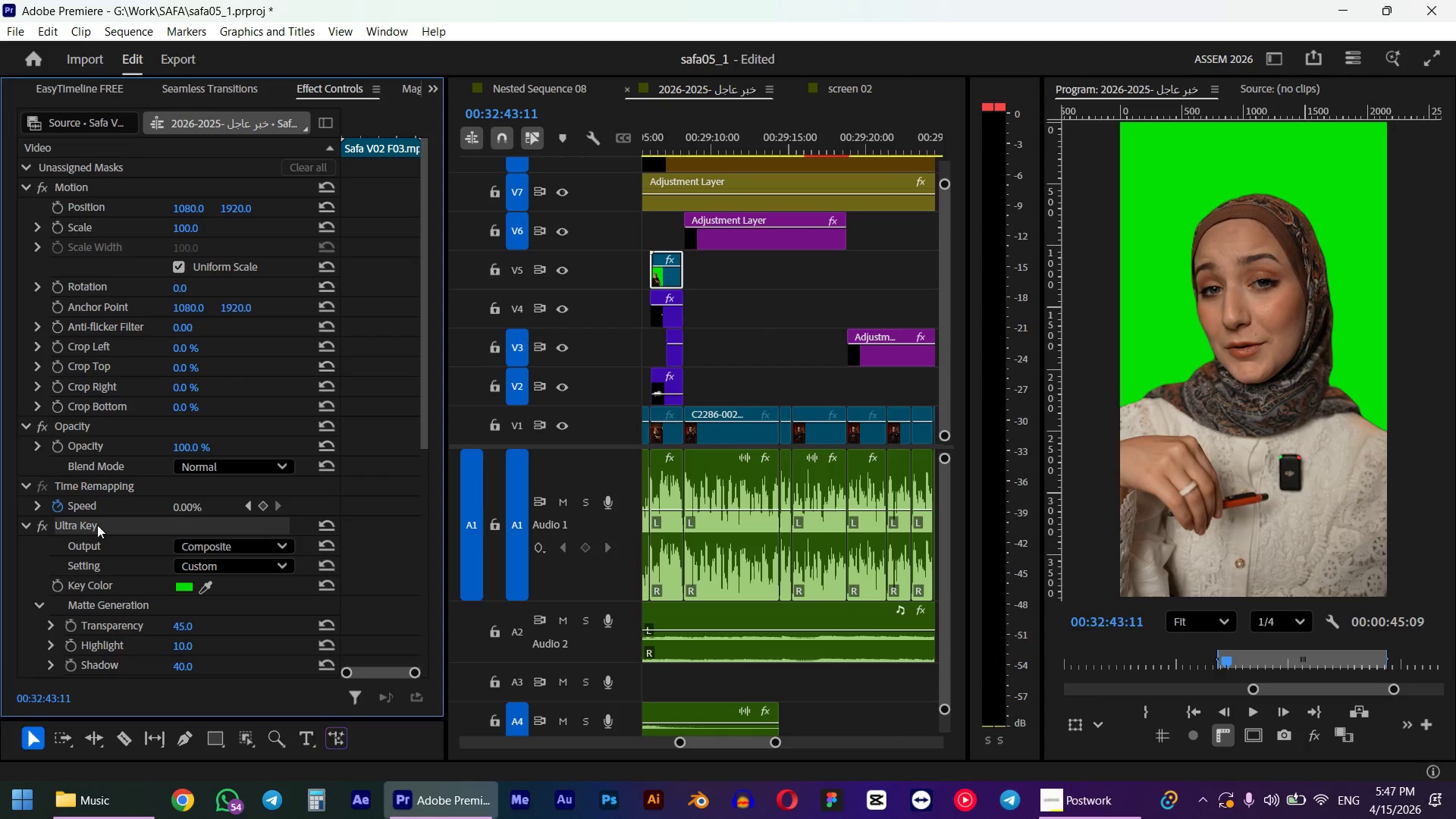 
key(Control+C)
 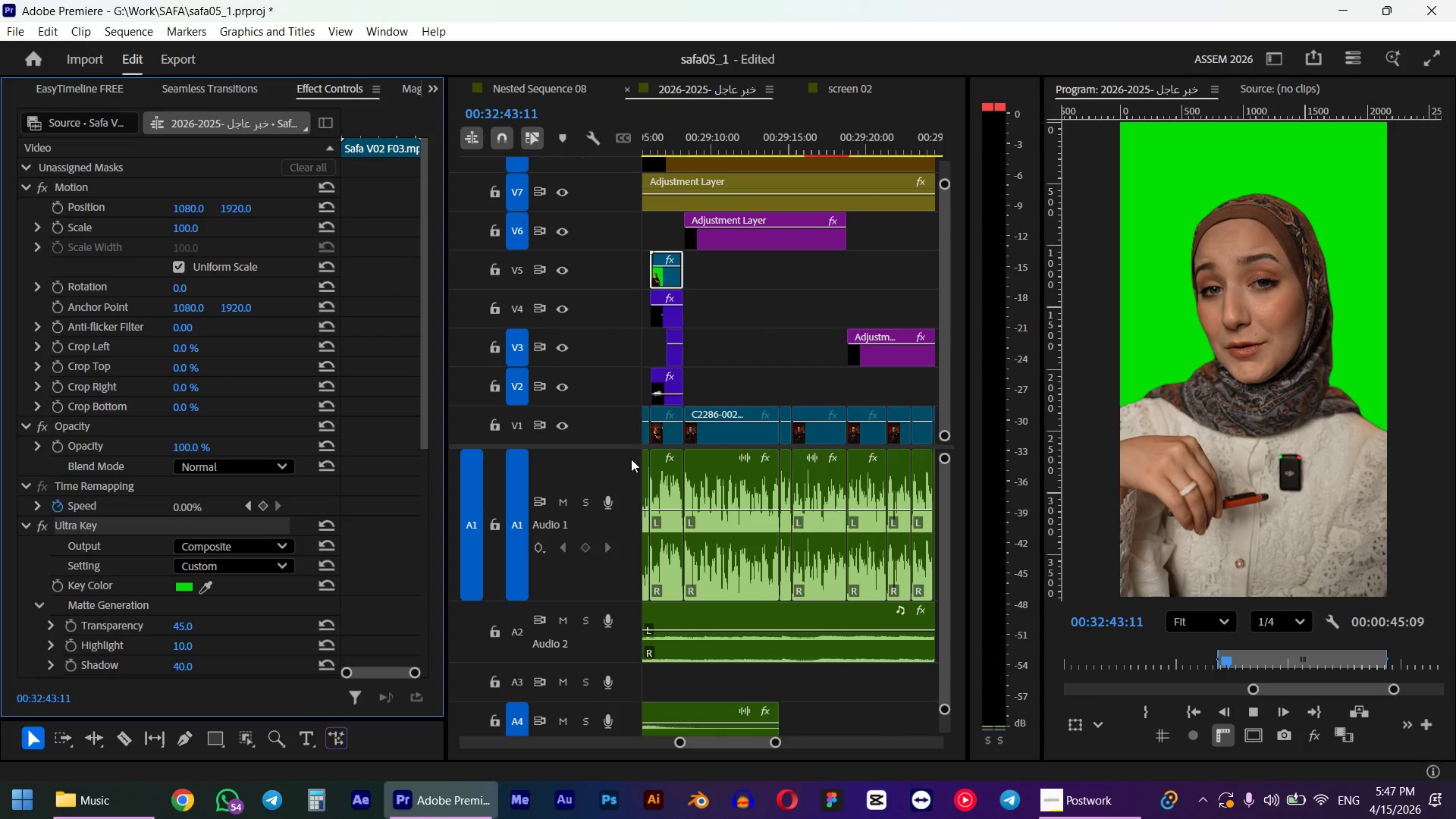 
key(Space)
 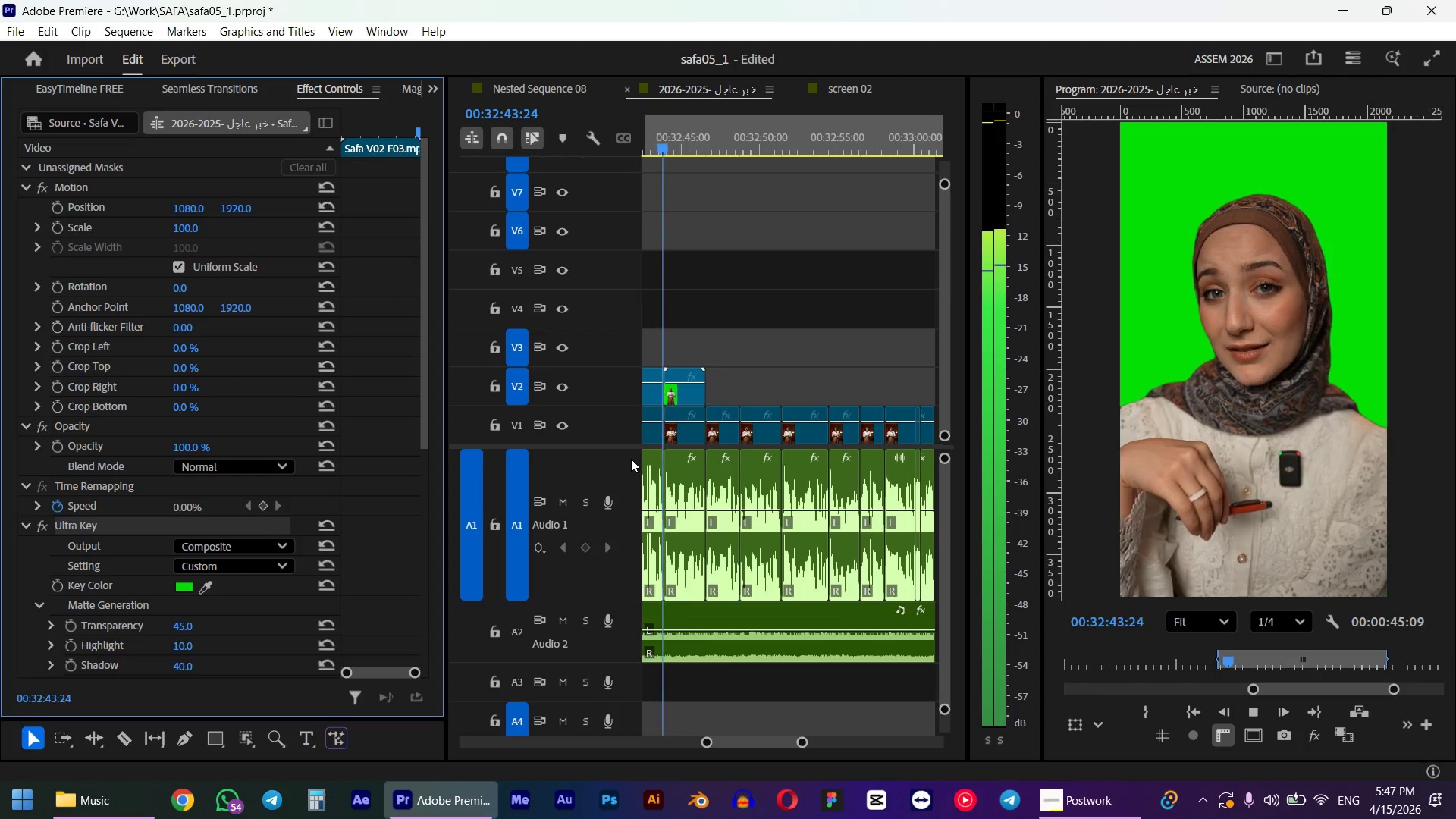 
key(Space)
 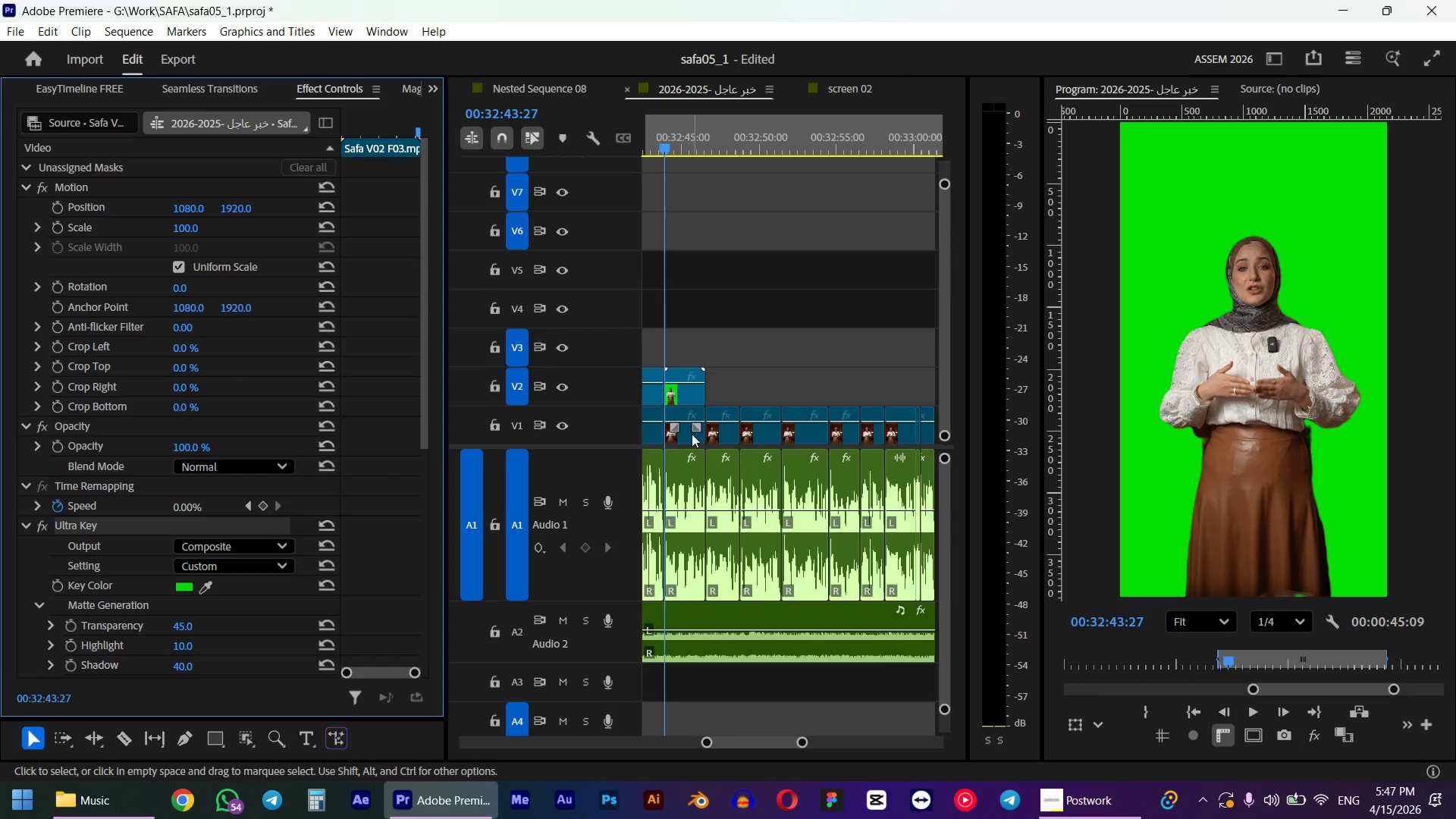 
scroll: coordinate [692, 434], scroll_direction: up, amount: 5.0
 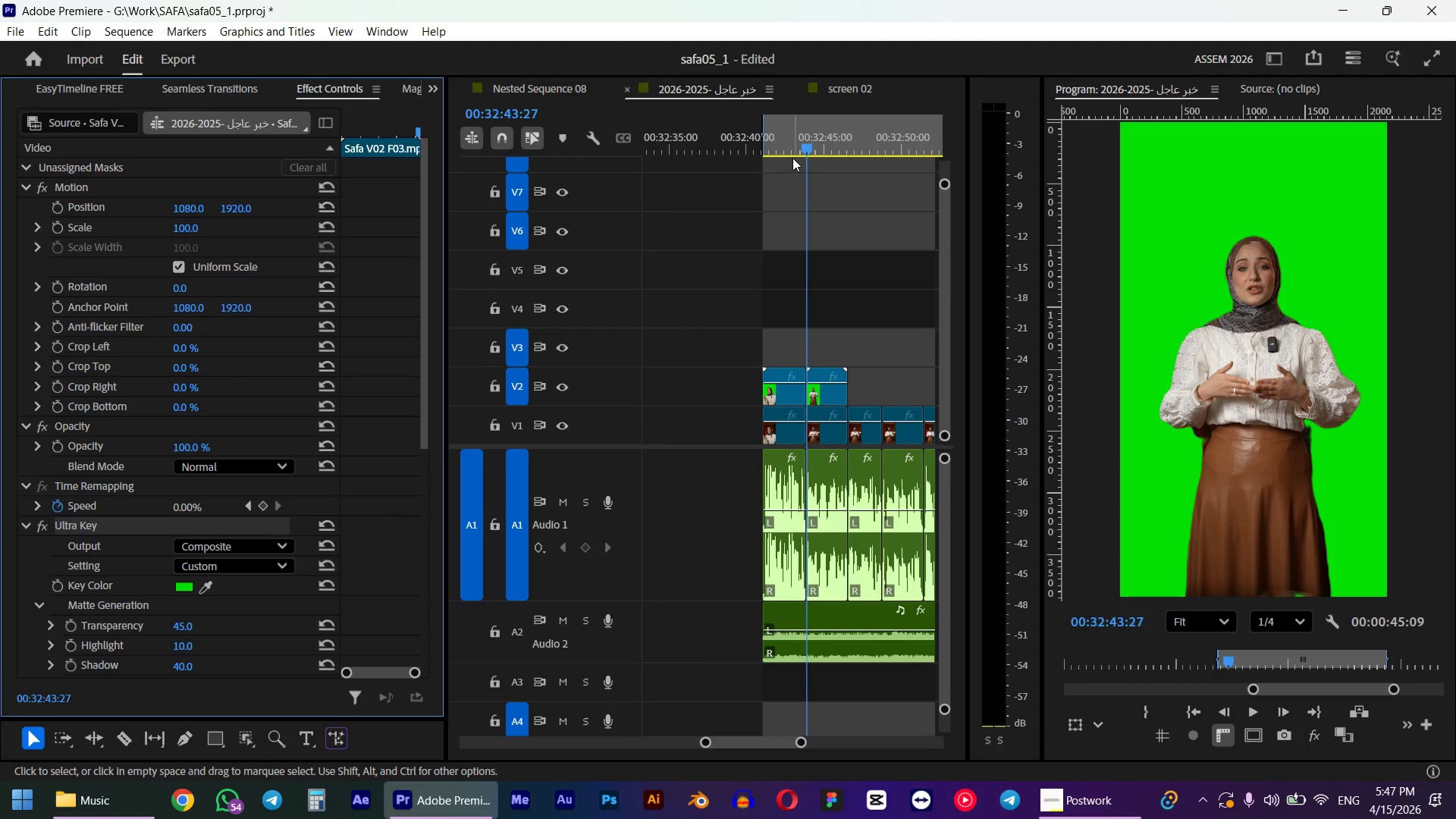 
double_click([789, 137])
 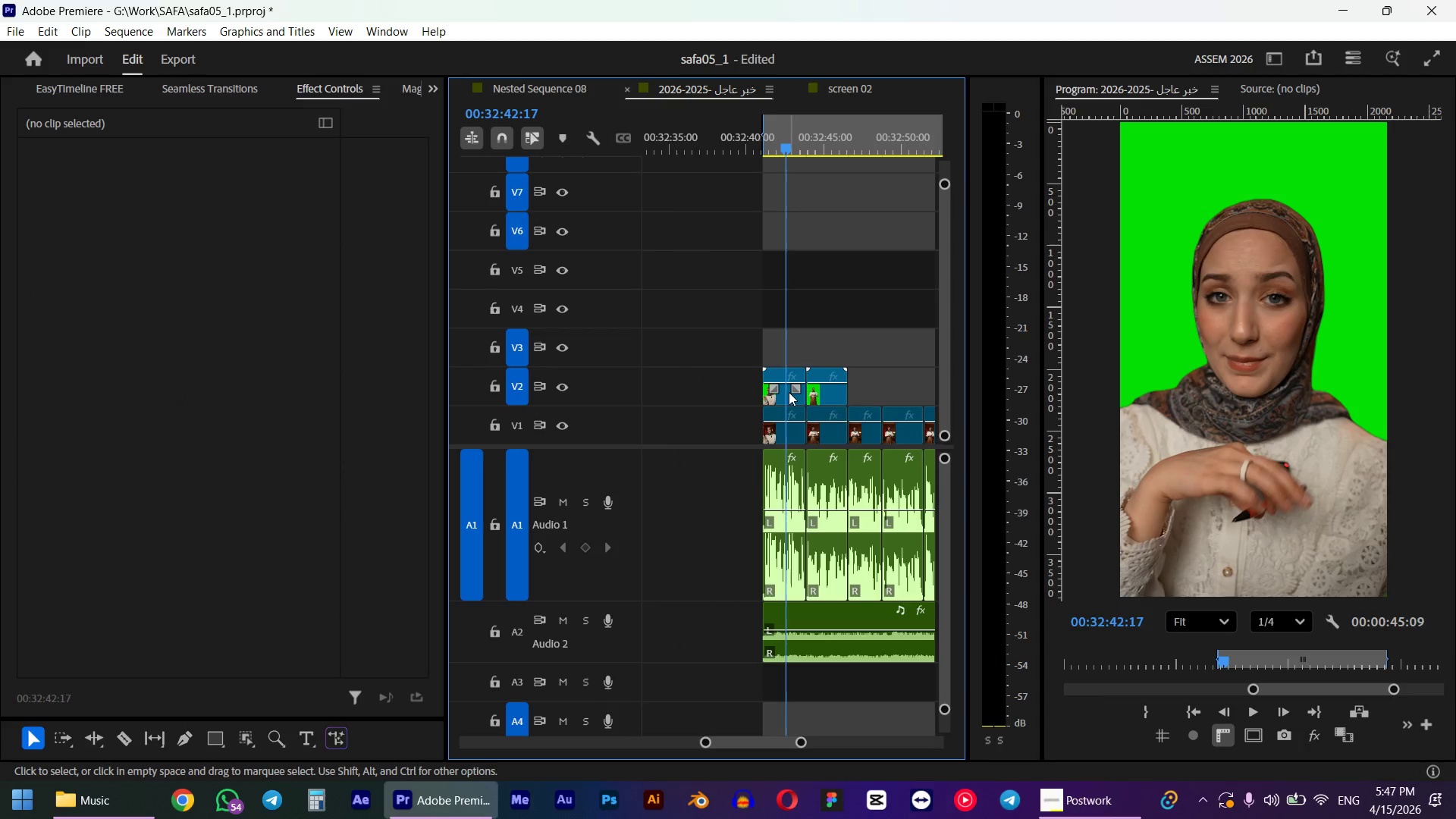 
left_click([789, 392])
 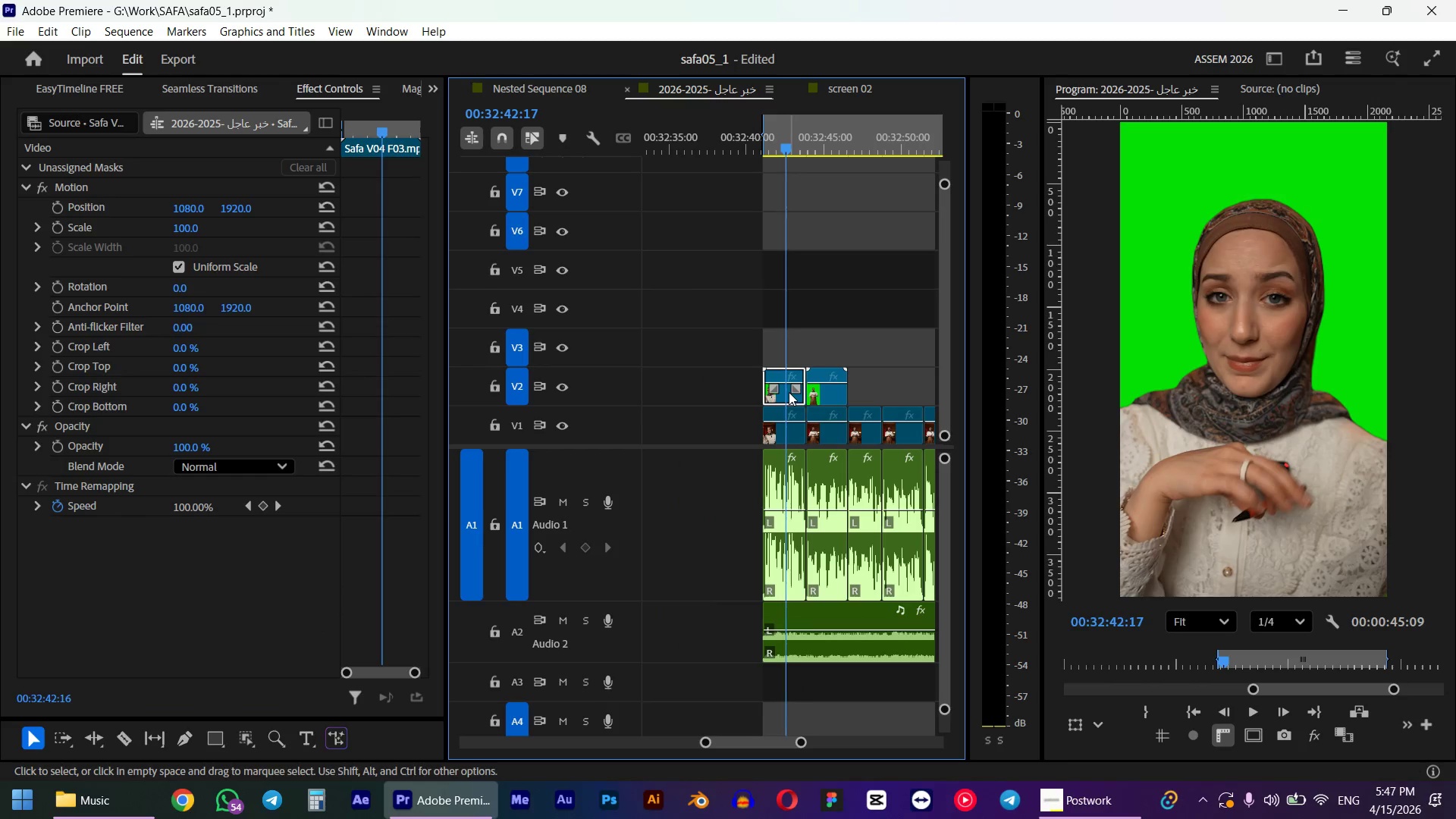 
key(Control+ControlLeft)
 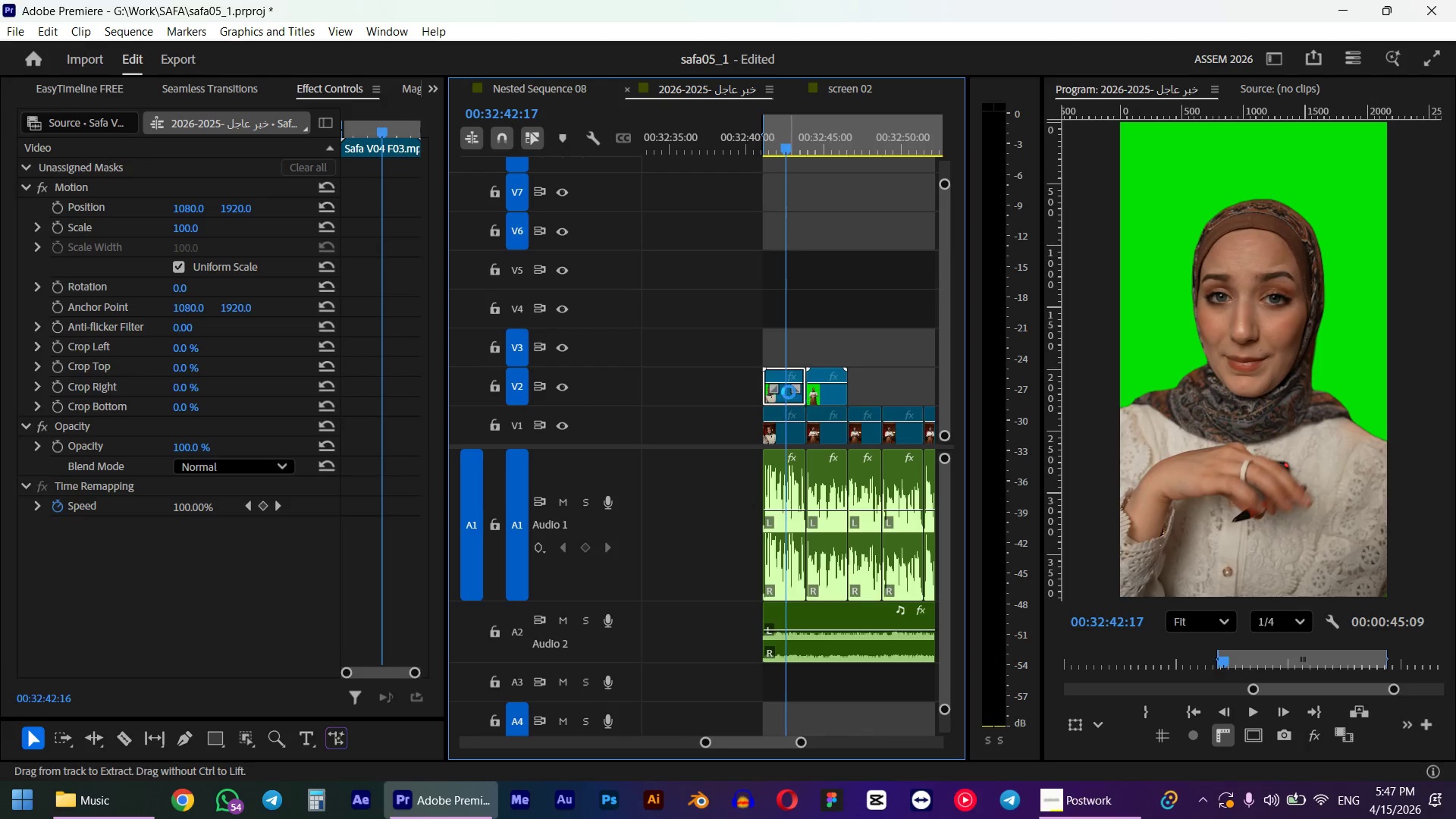 
key(Control+V)
 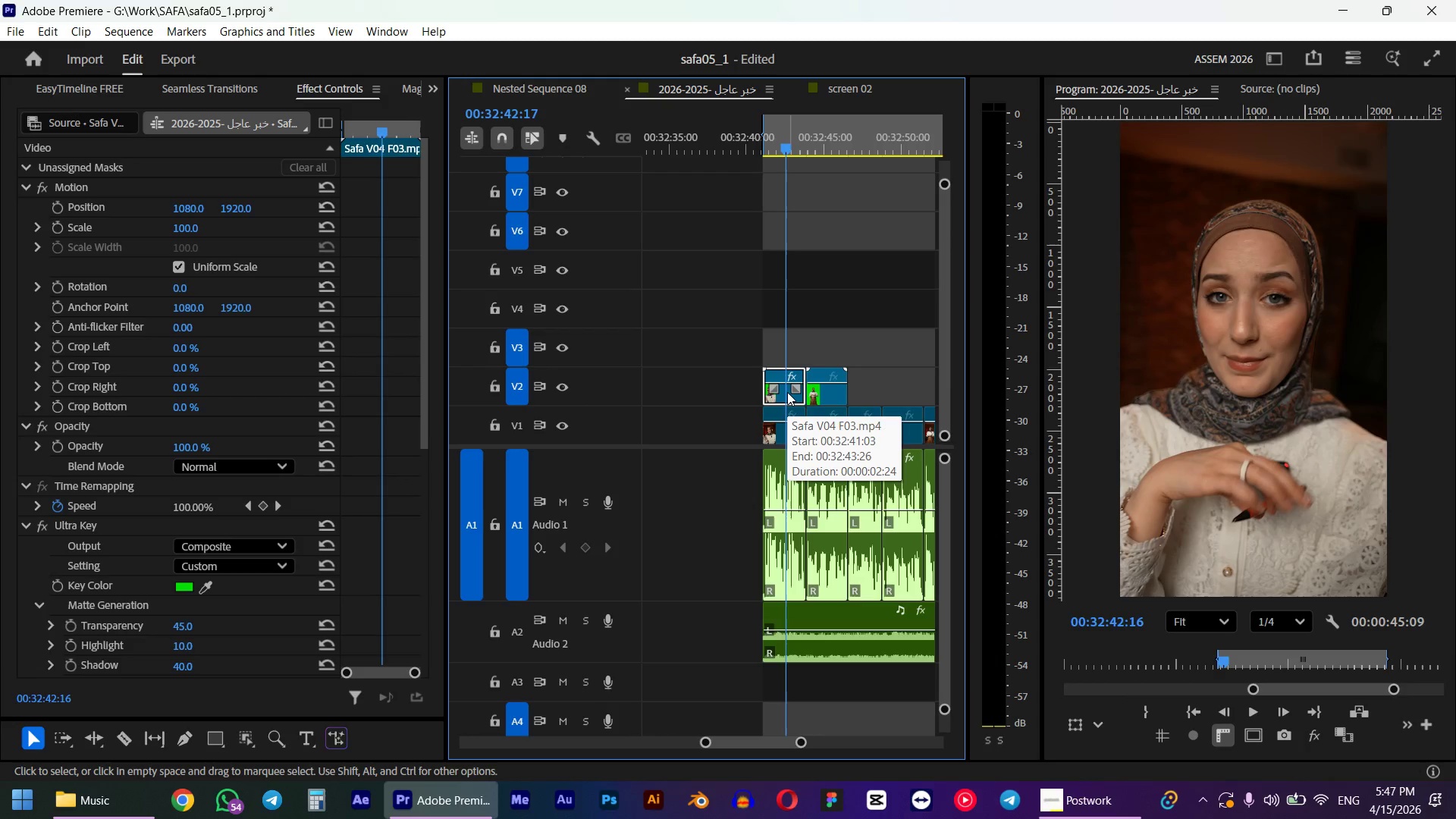 
key(Control+Space)
 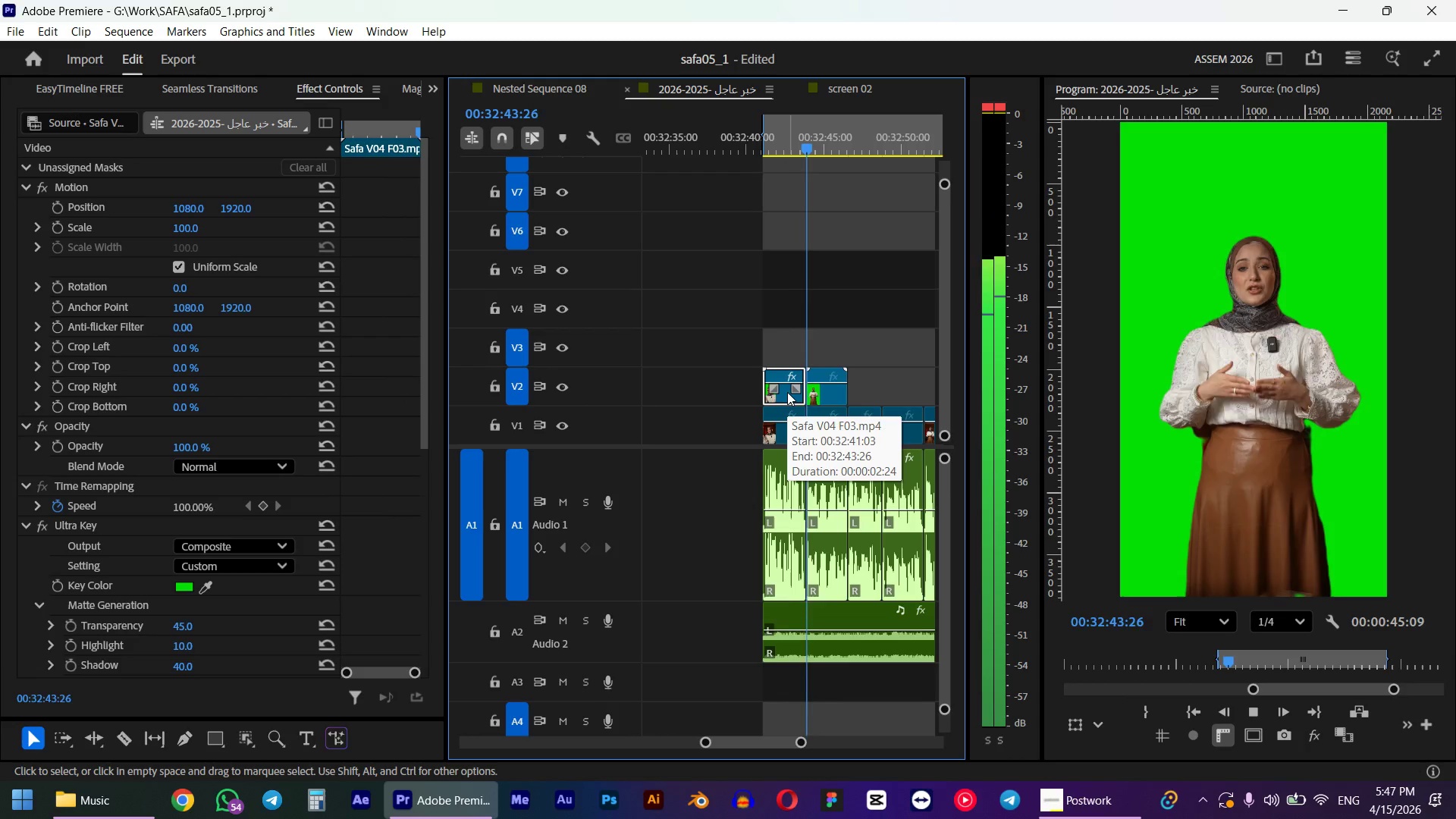 
key(Space)
 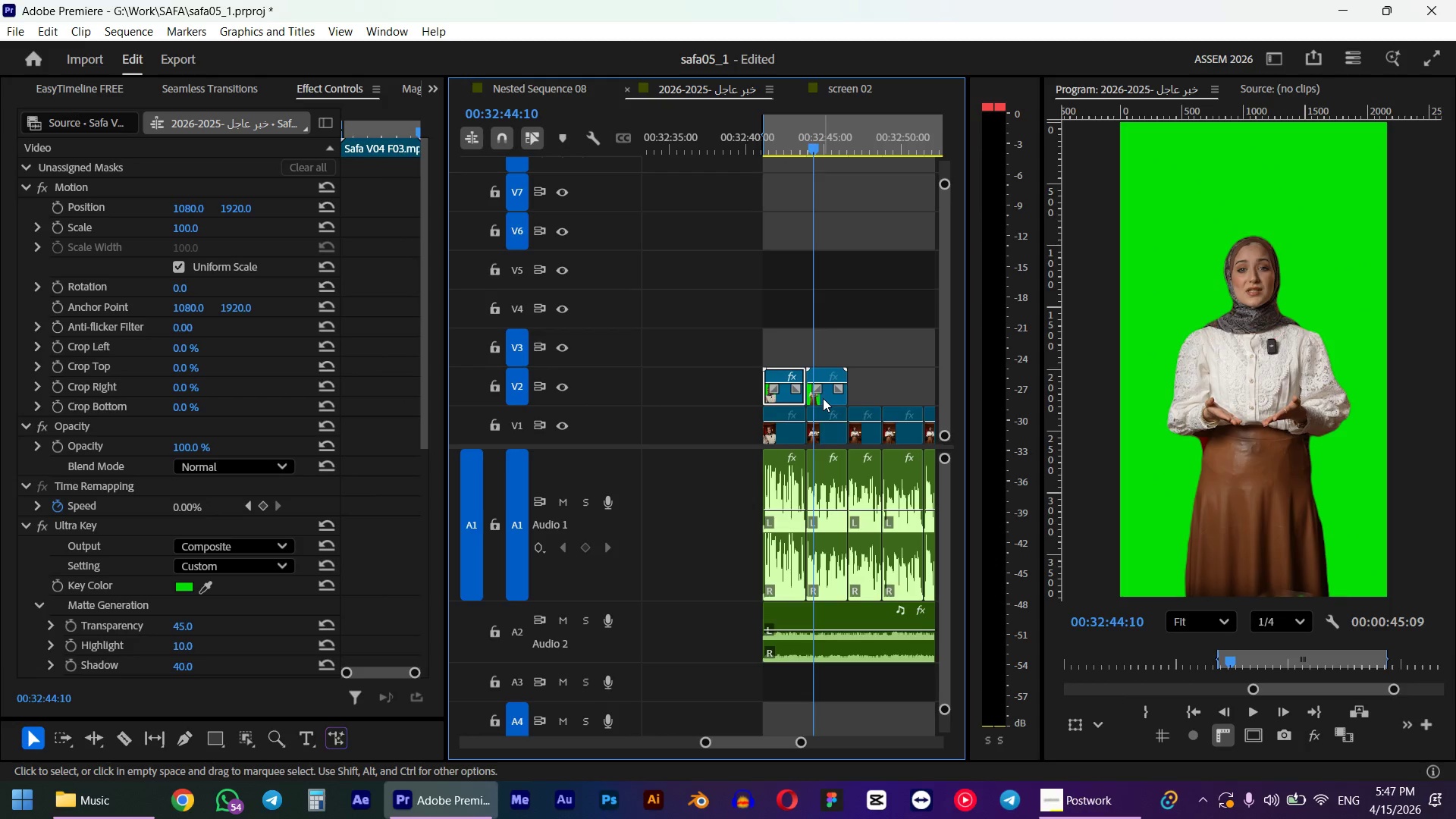 
left_click([823, 398])
 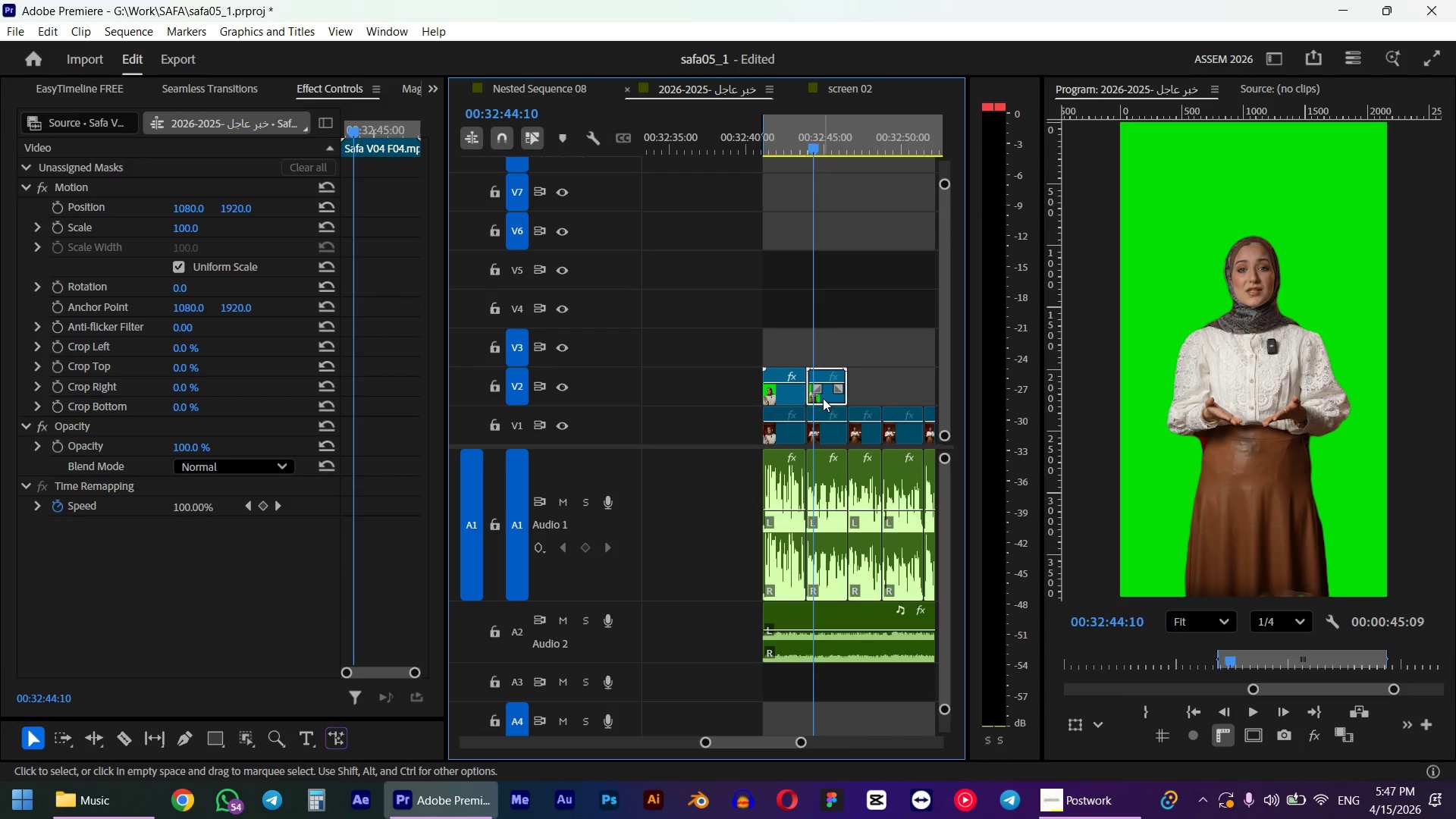 
key(Control+ControlLeft)
 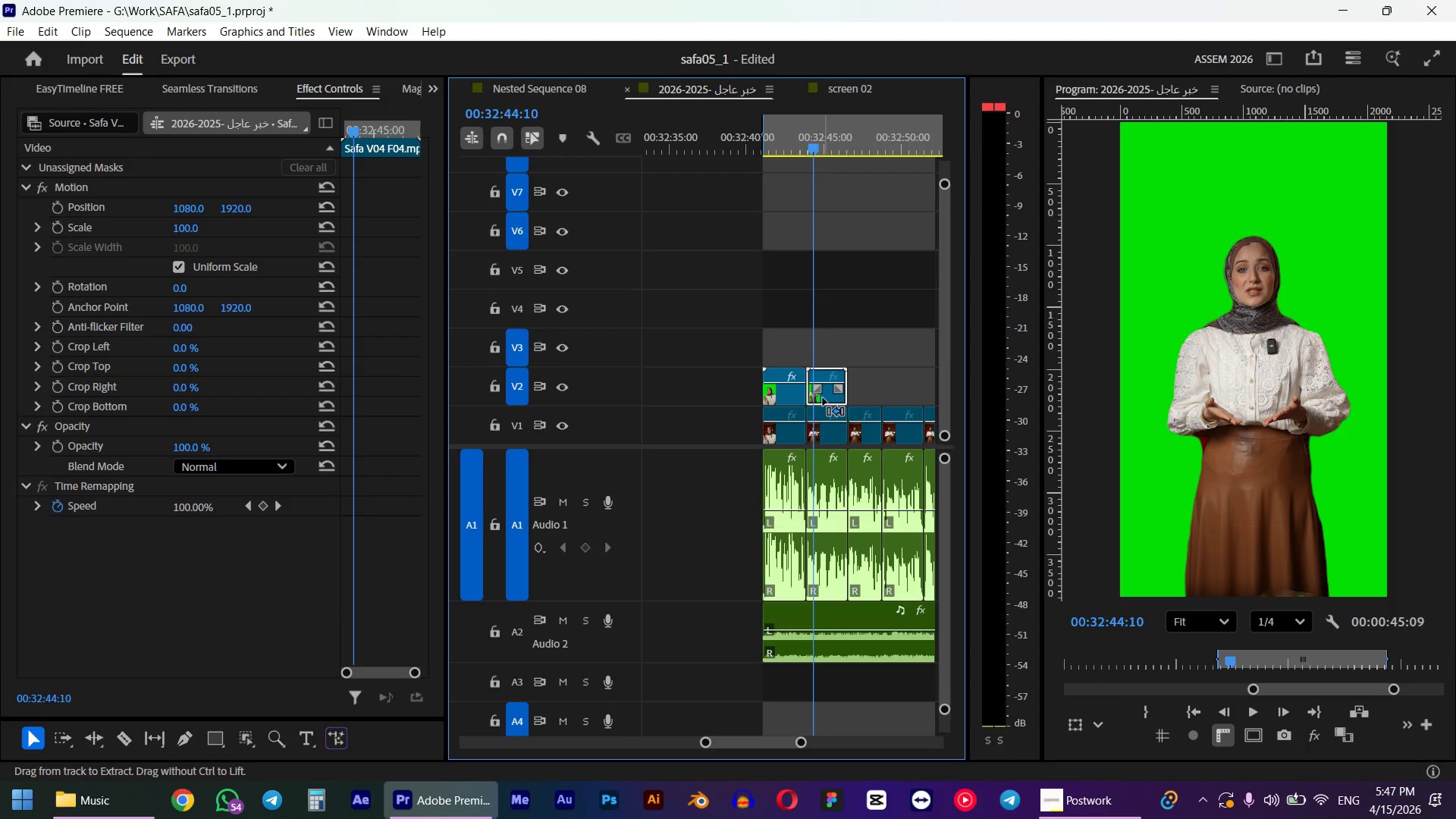 
key(Control+V)
 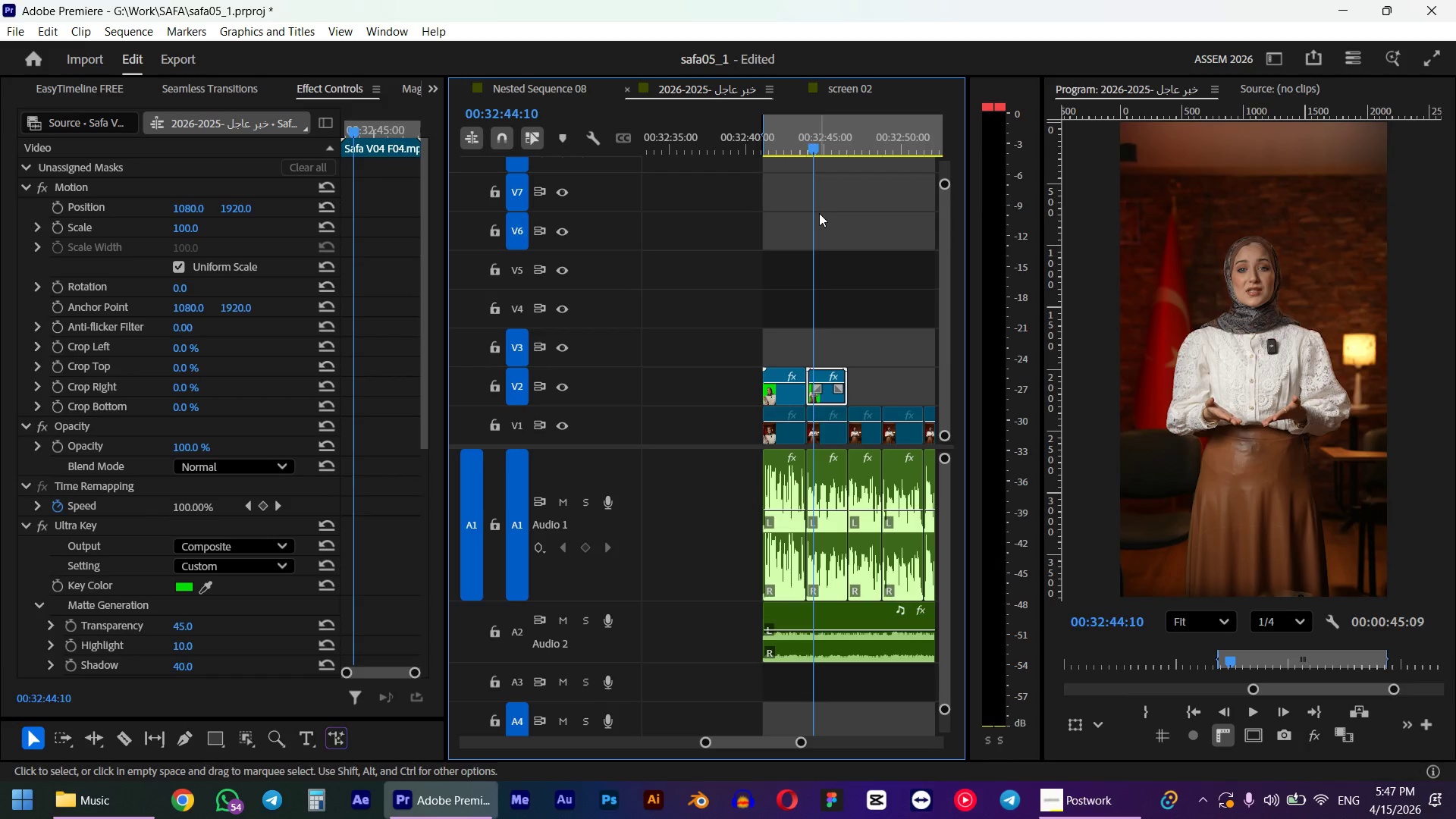 
left_click_drag(start_coordinate=[817, 140], to_coordinate=[760, 147])
 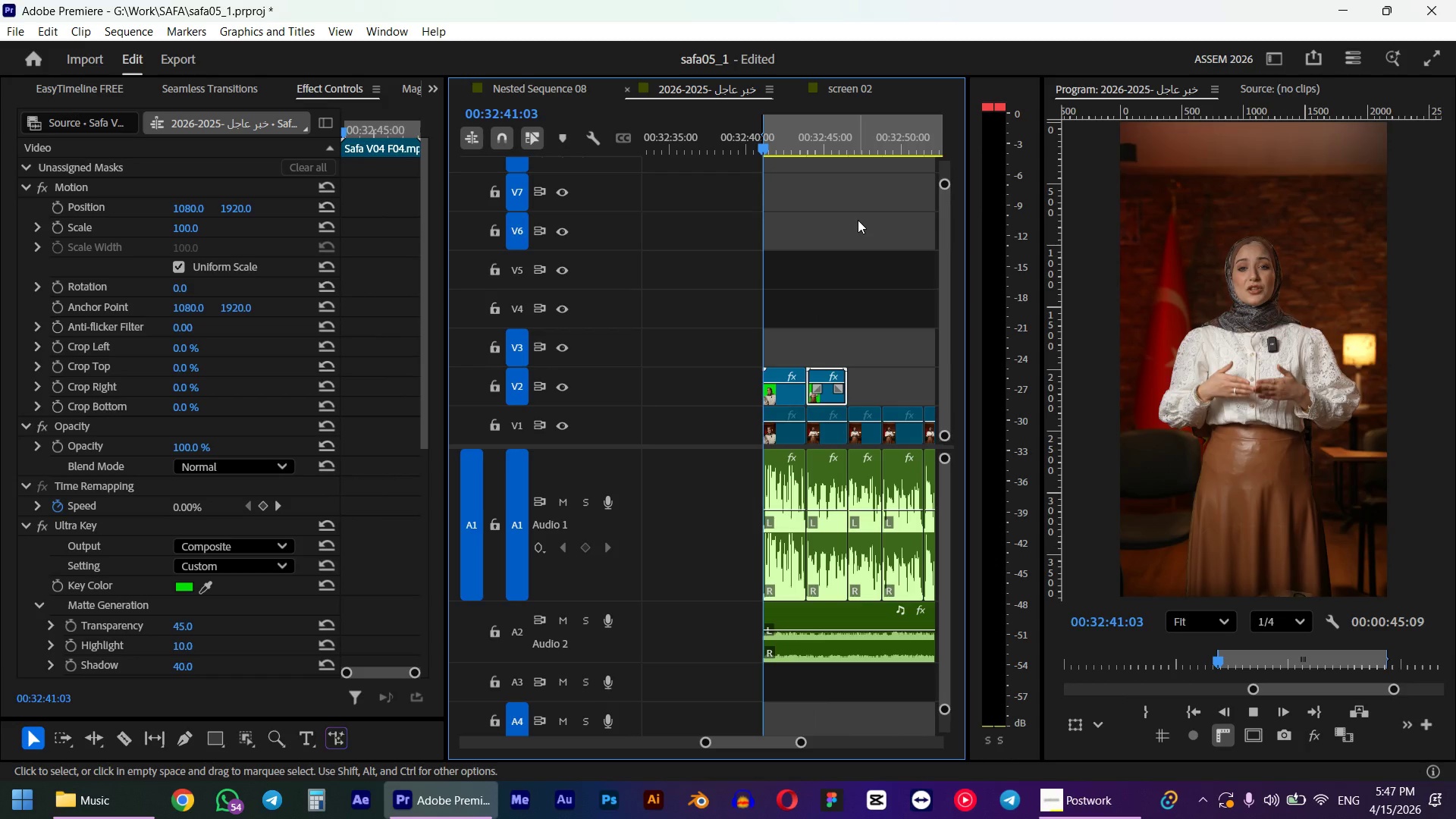 
hold_key(key=ShiftLeft, duration=0.48)
 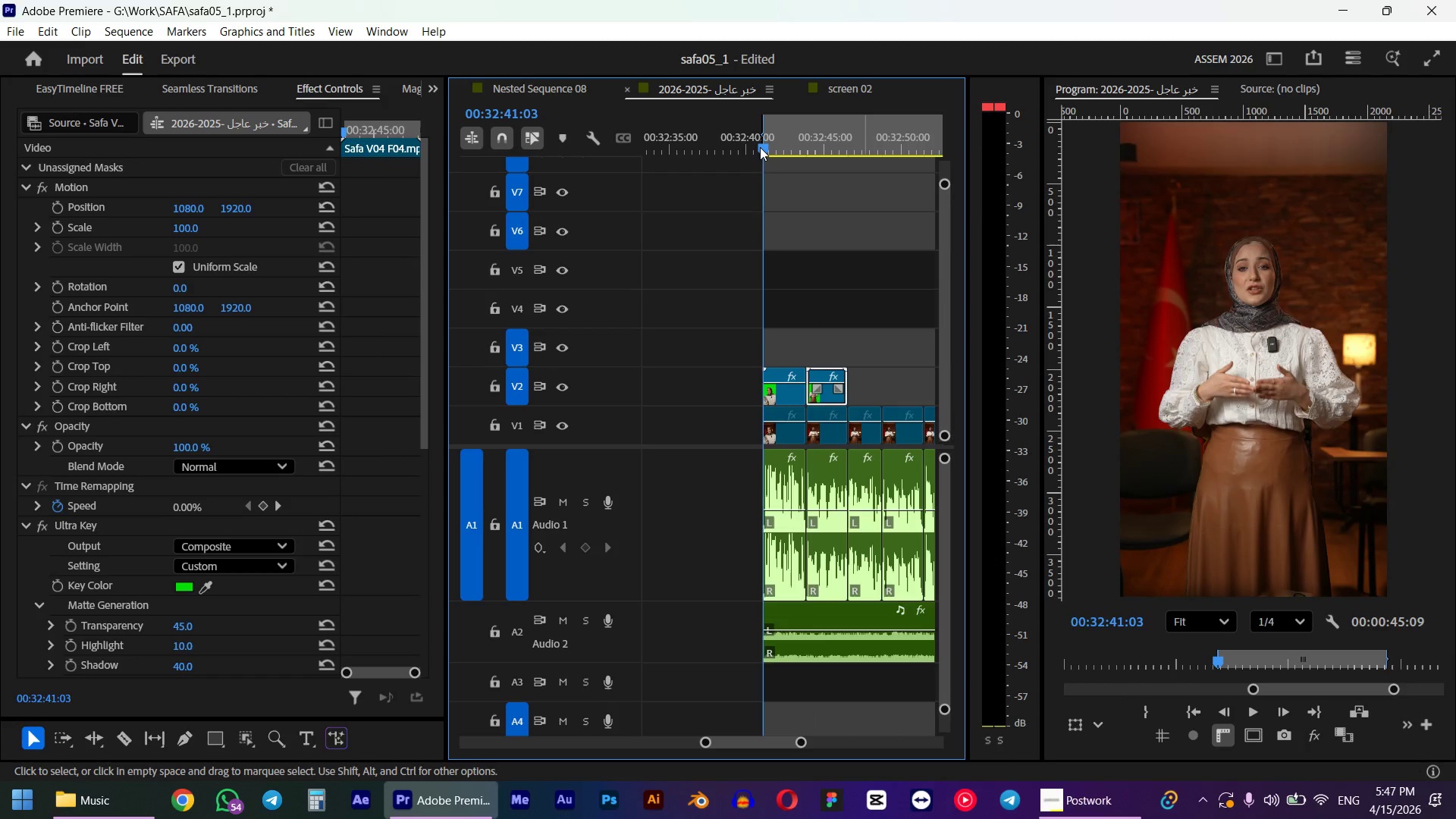 
key(Space)
 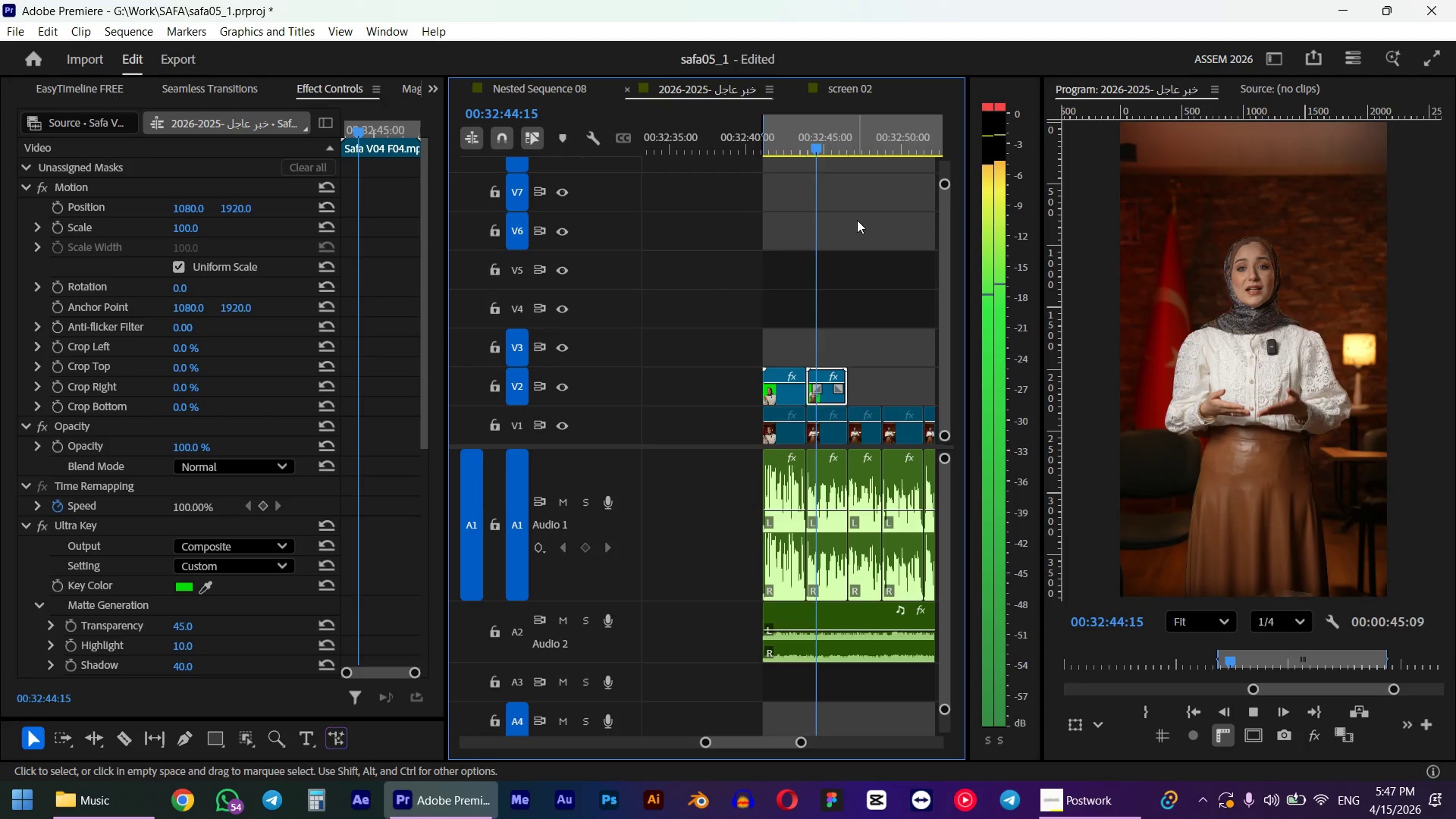 
wait(7.67)
 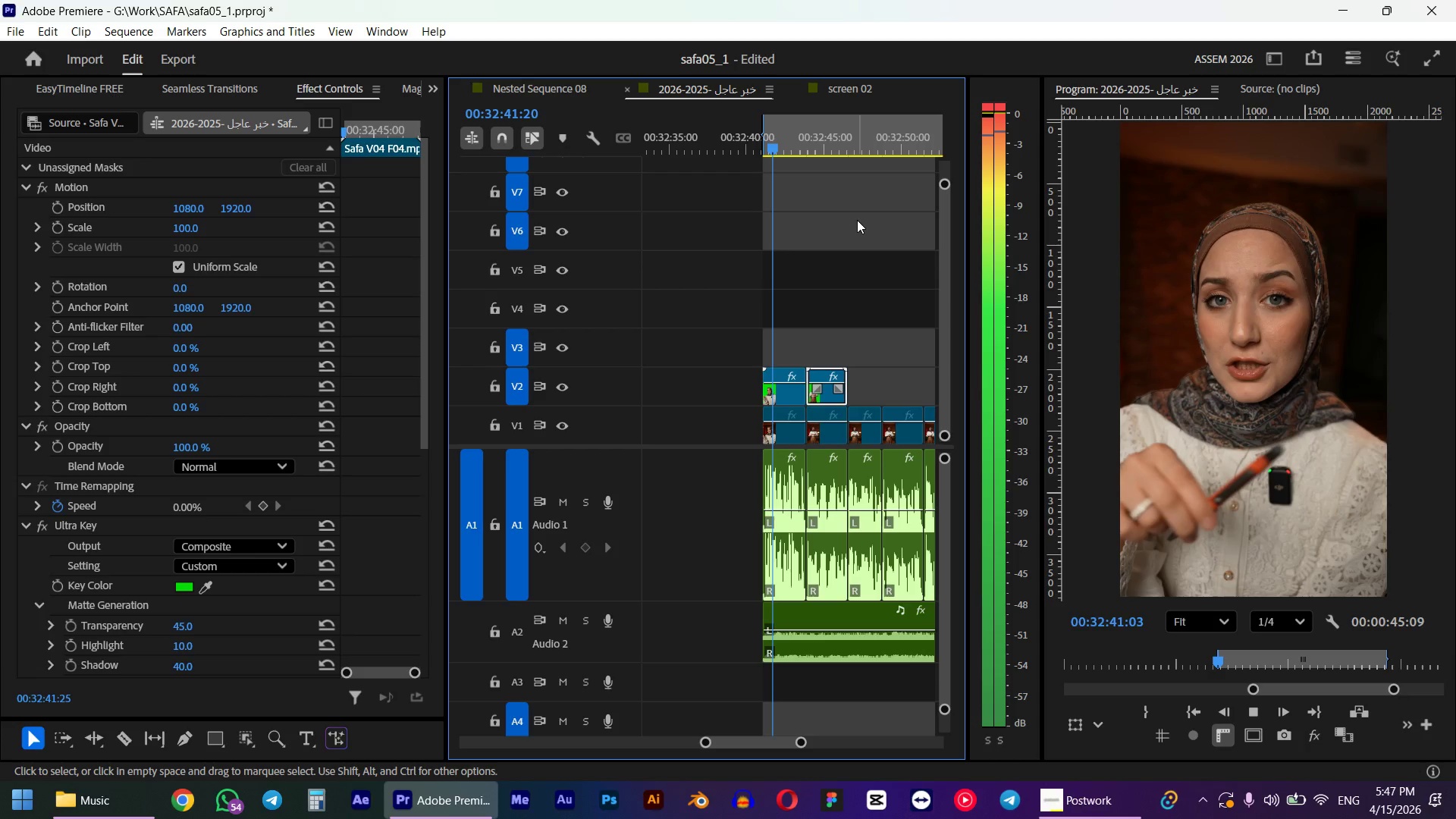 
key(Space)
 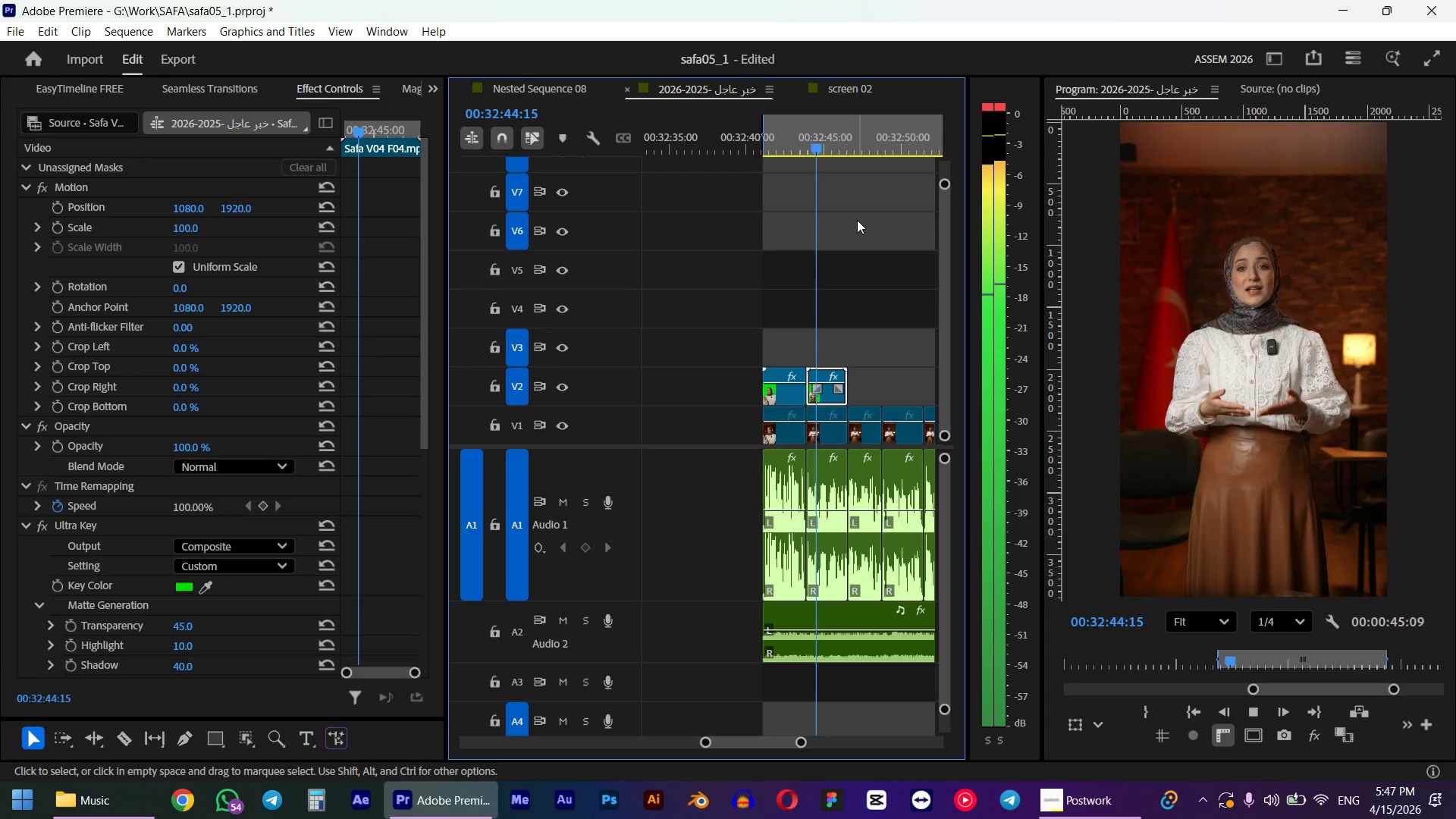 
left_click_drag(start_coordinate=[833, 139], to_coordinate=[764, 142])
 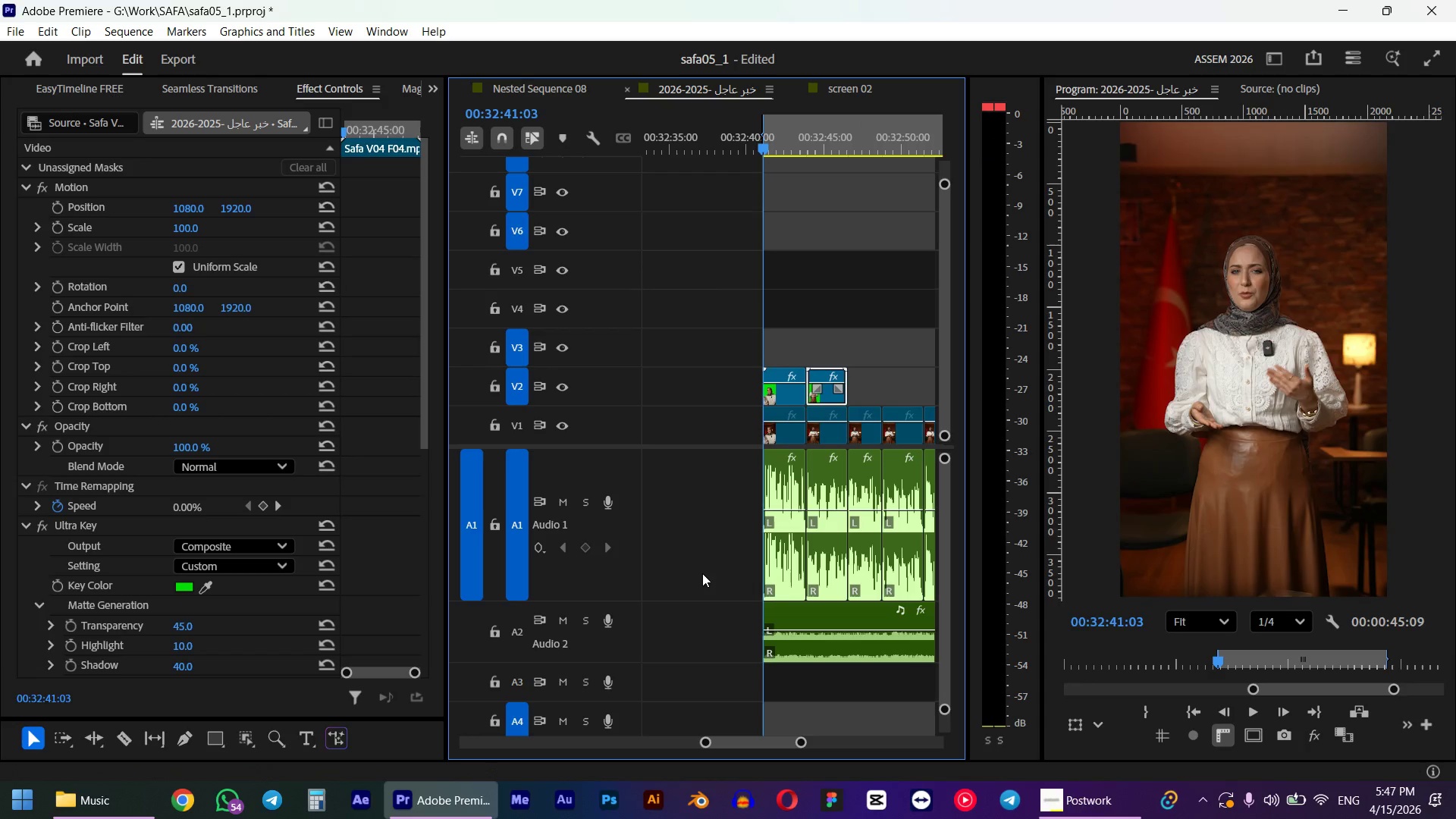 
hold_key(key=ShiftLeft, duration=0.77)
 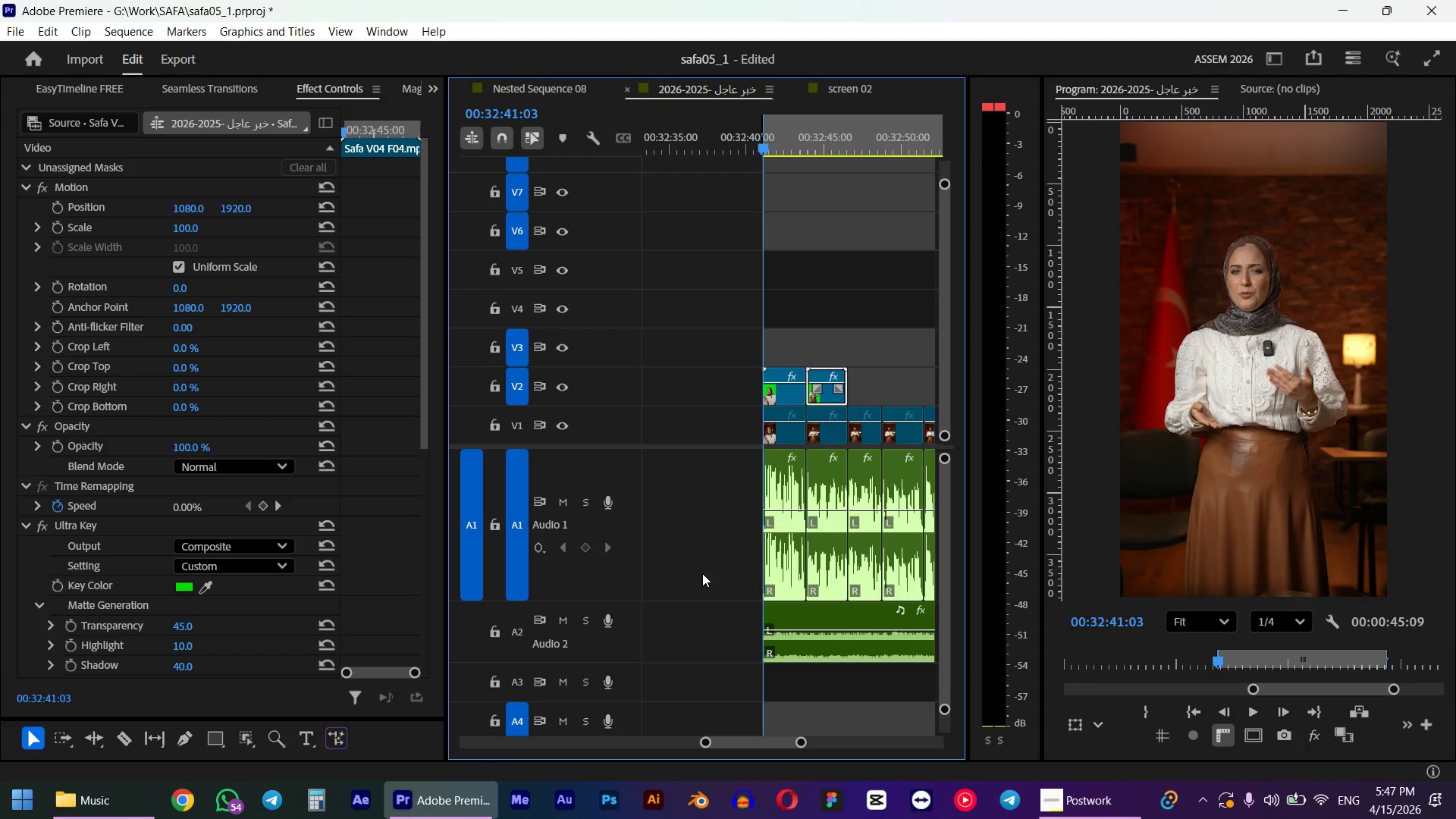 
left_click([132, 797])
 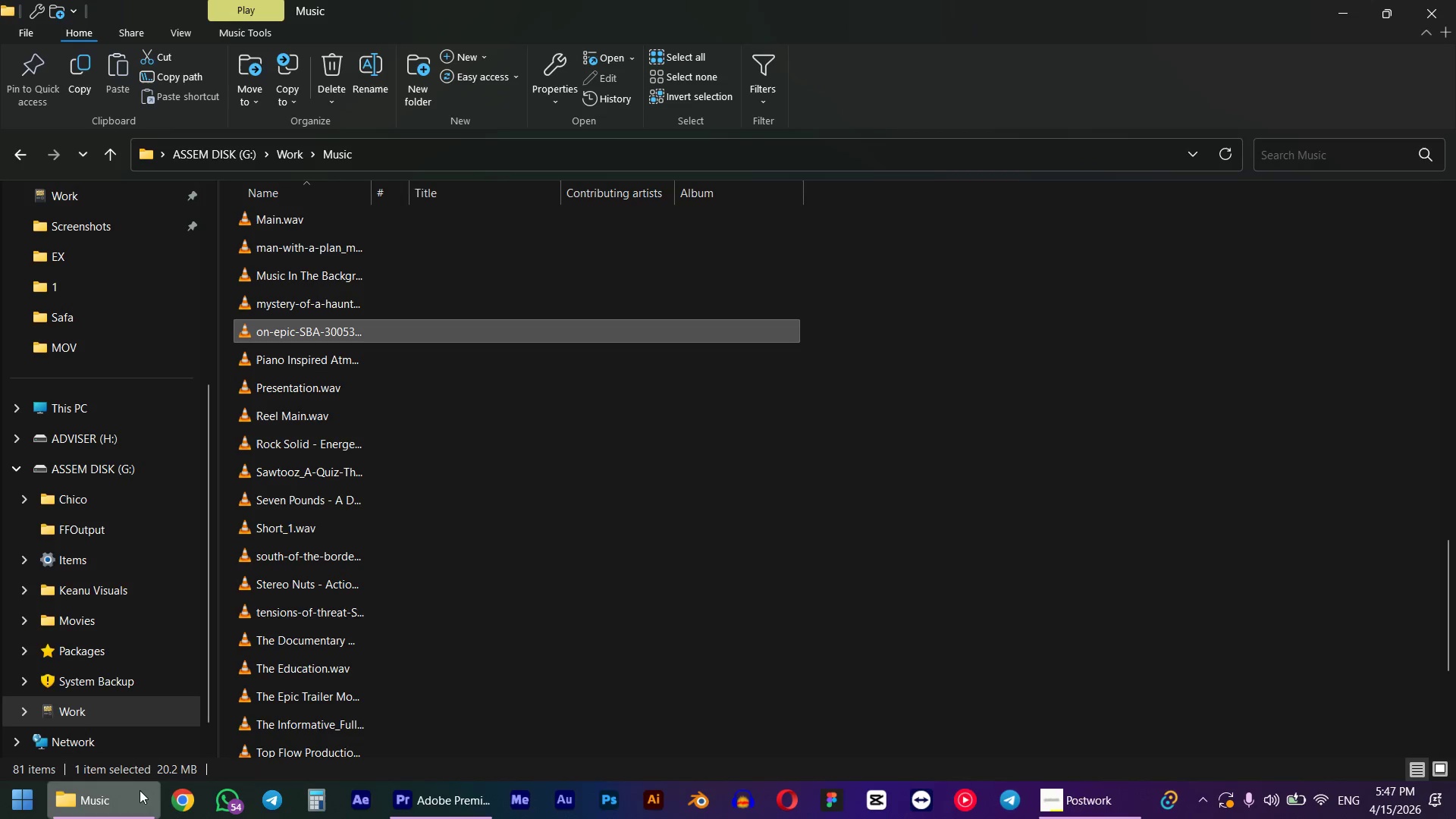 
middle_click([136, 792])
 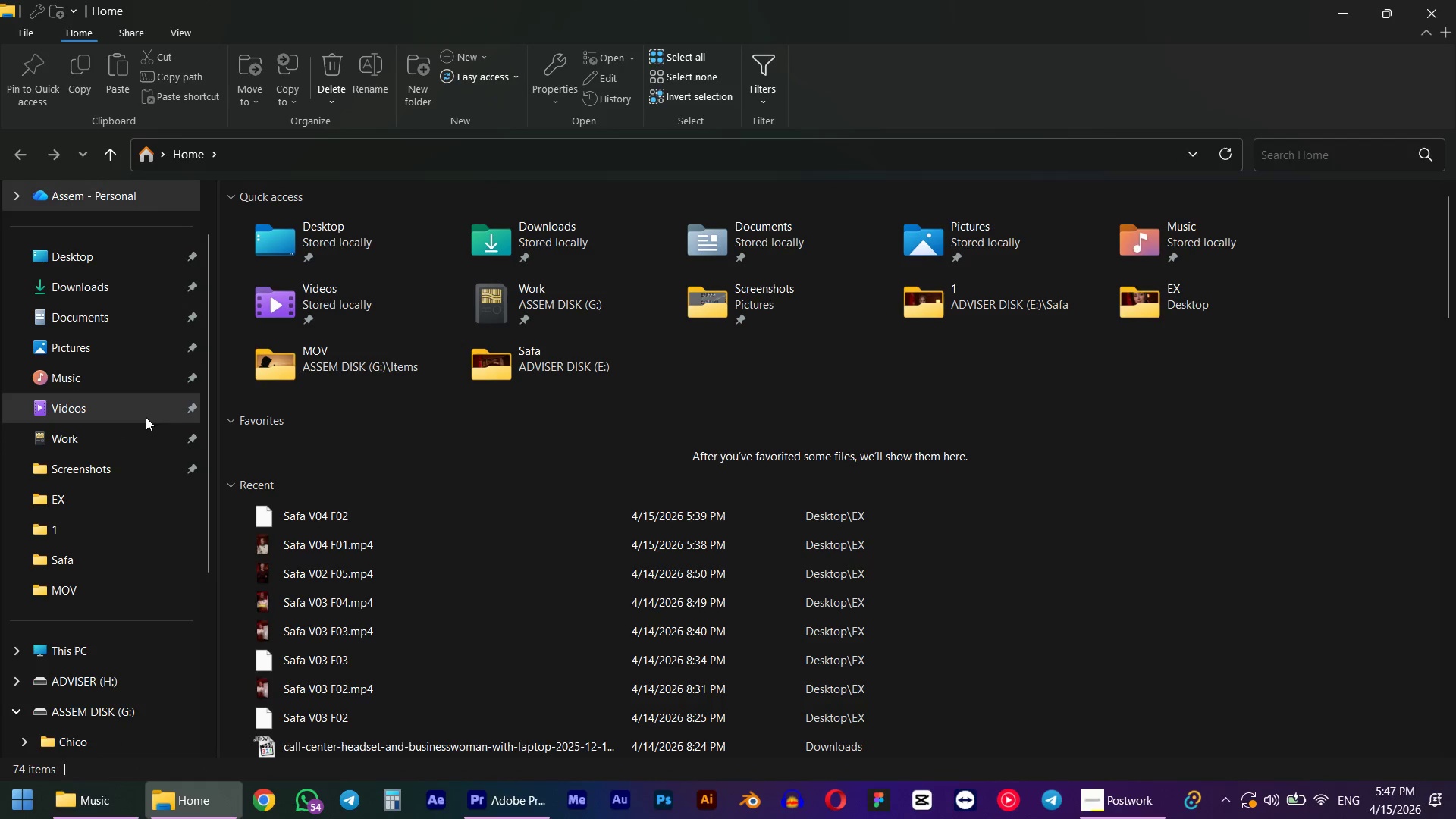 
left_click([52, 590])
 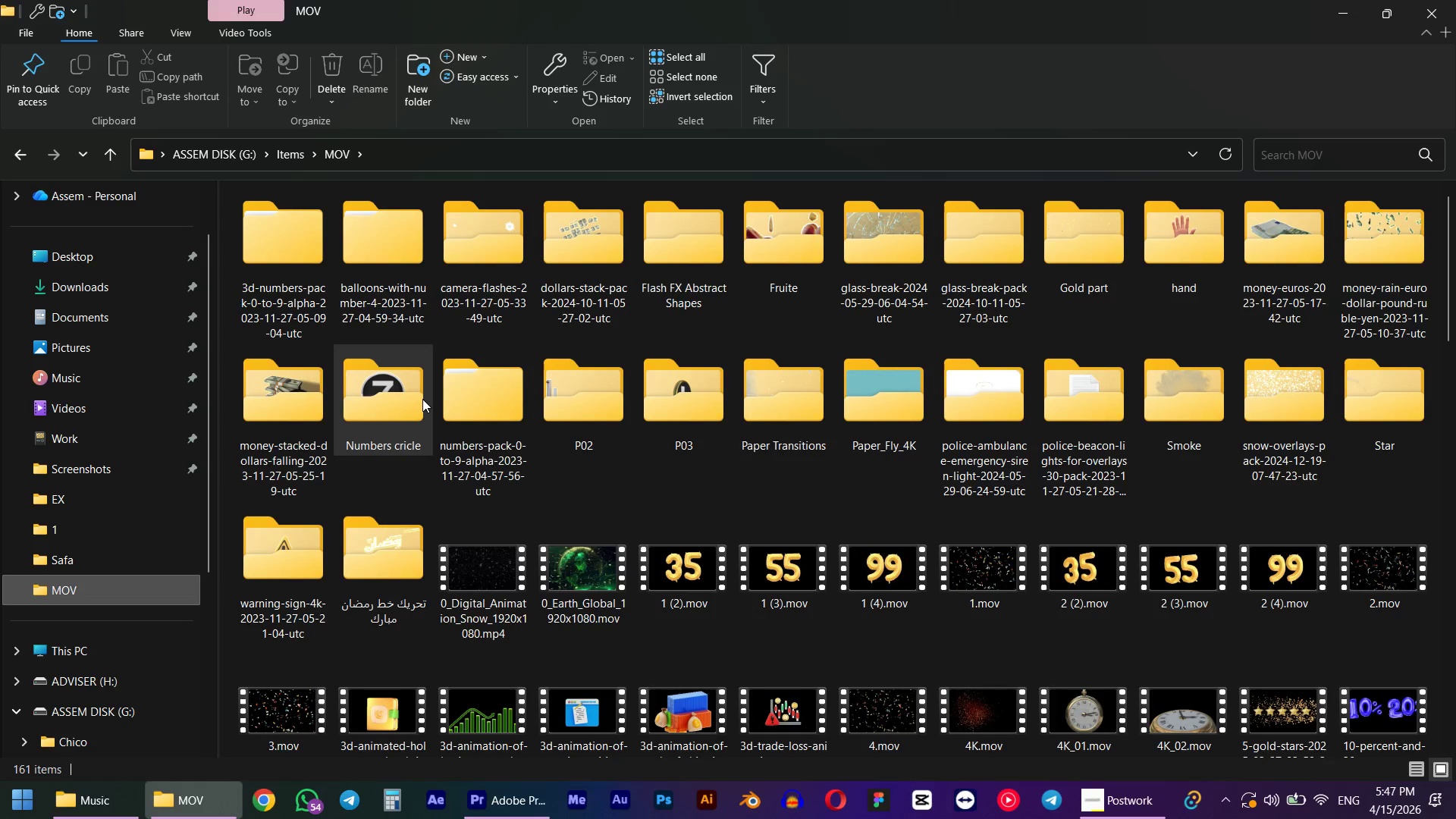 
scroll: coordinate [422, 399], scroll_direction: down, amount: 1.0